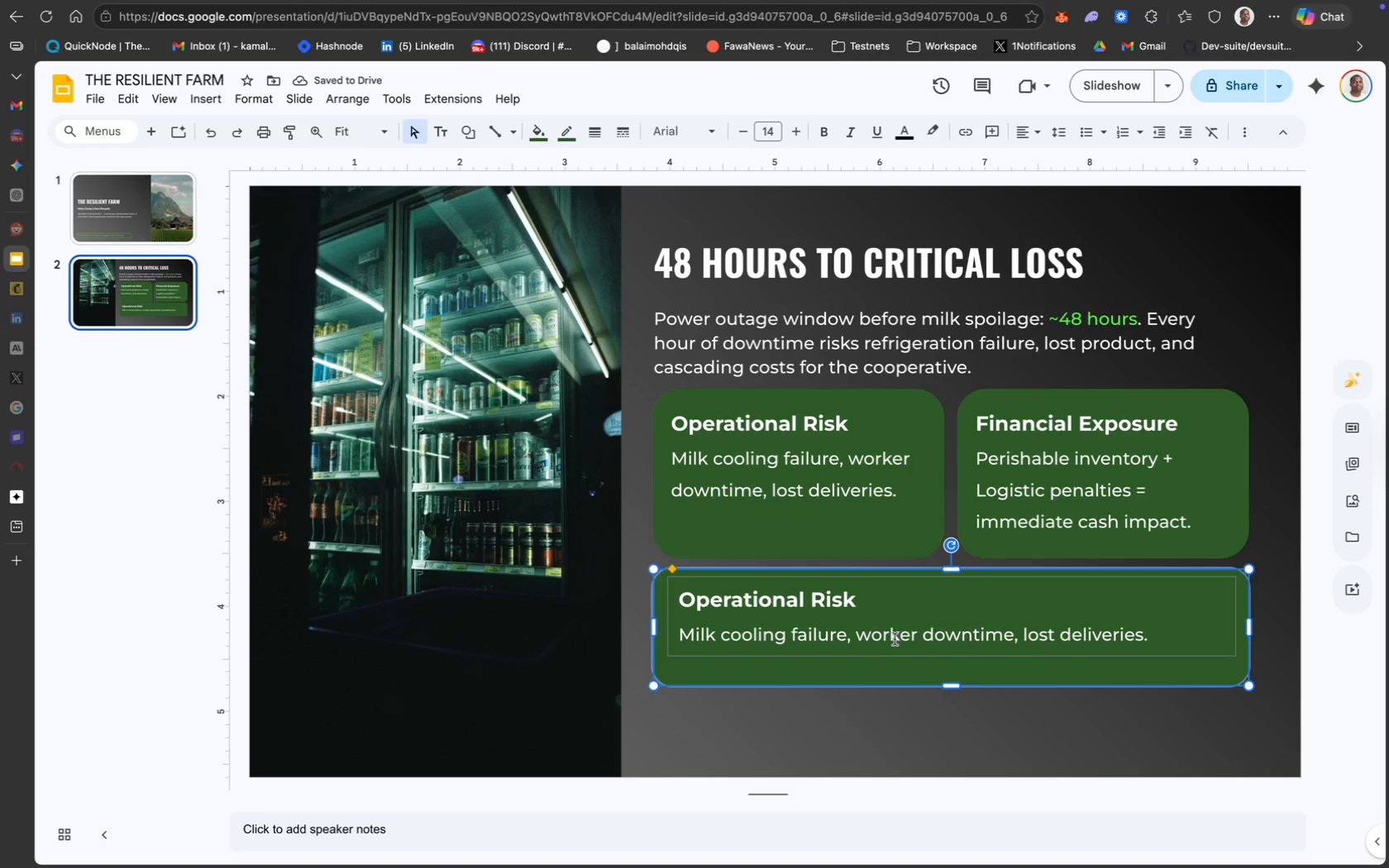 
double_click([890, 634])
 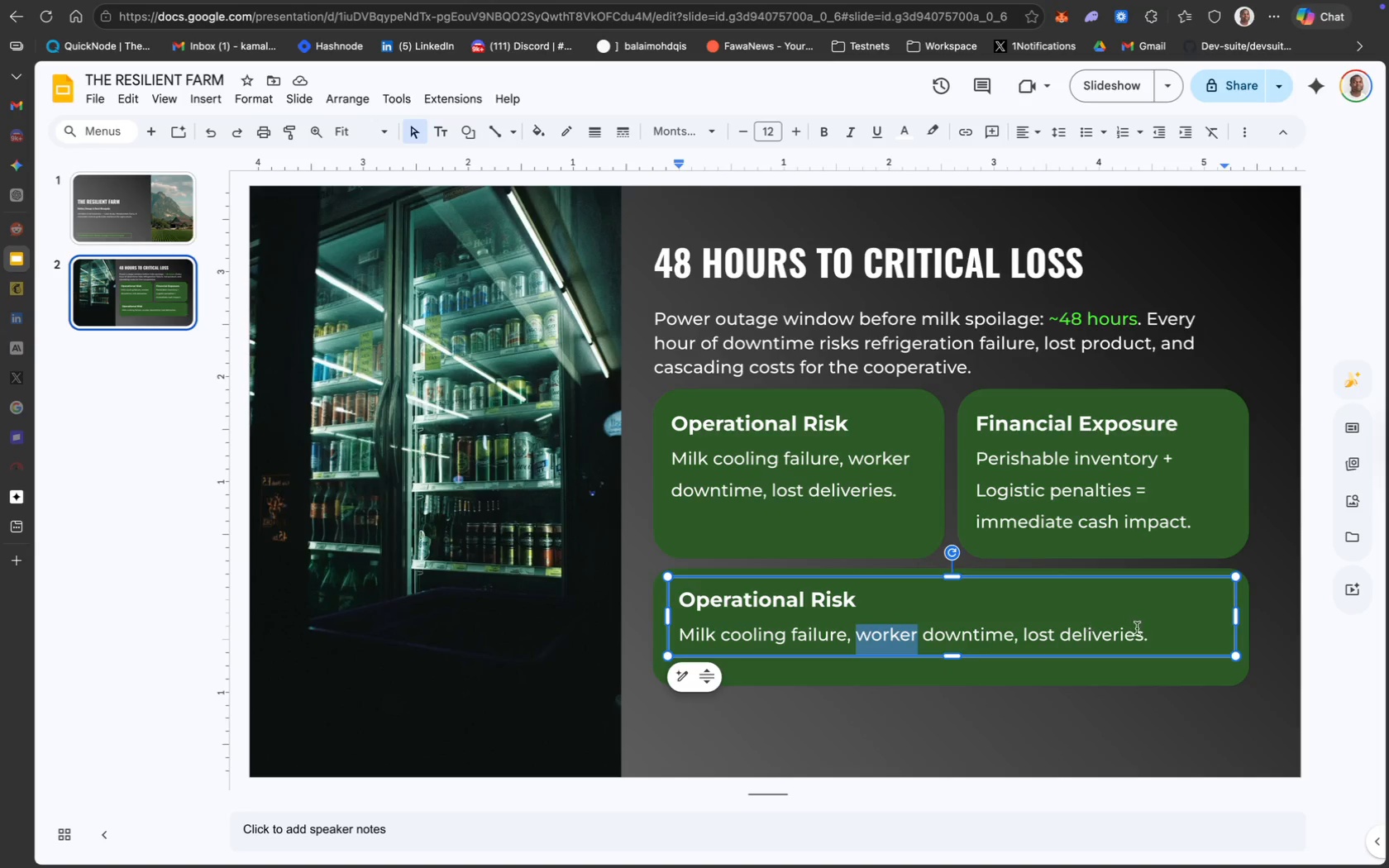 
left_click([1137, 628])
 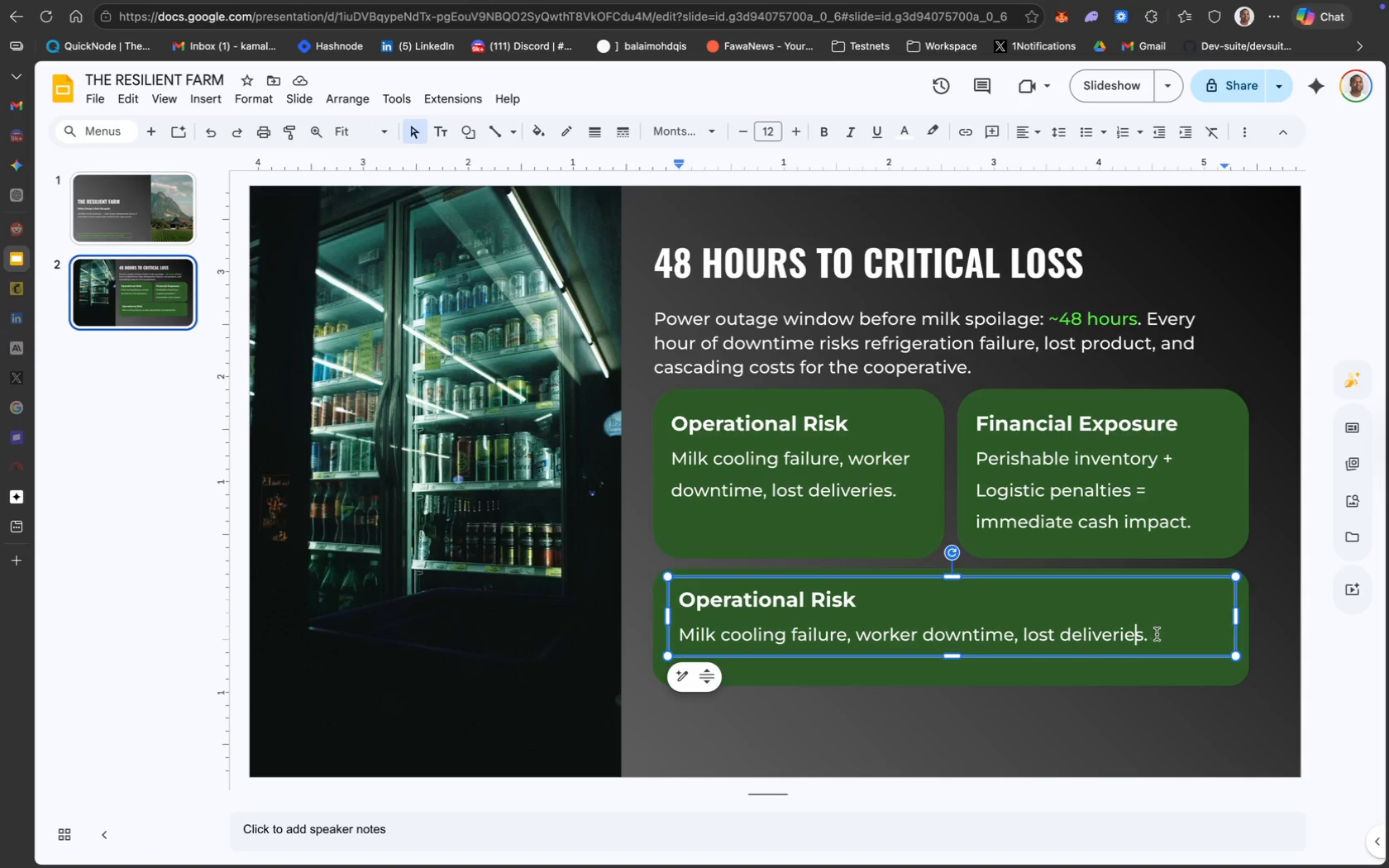 
left_click_drag(start_coordinate=[1157, 634], to_coordinate=[656, 643])
 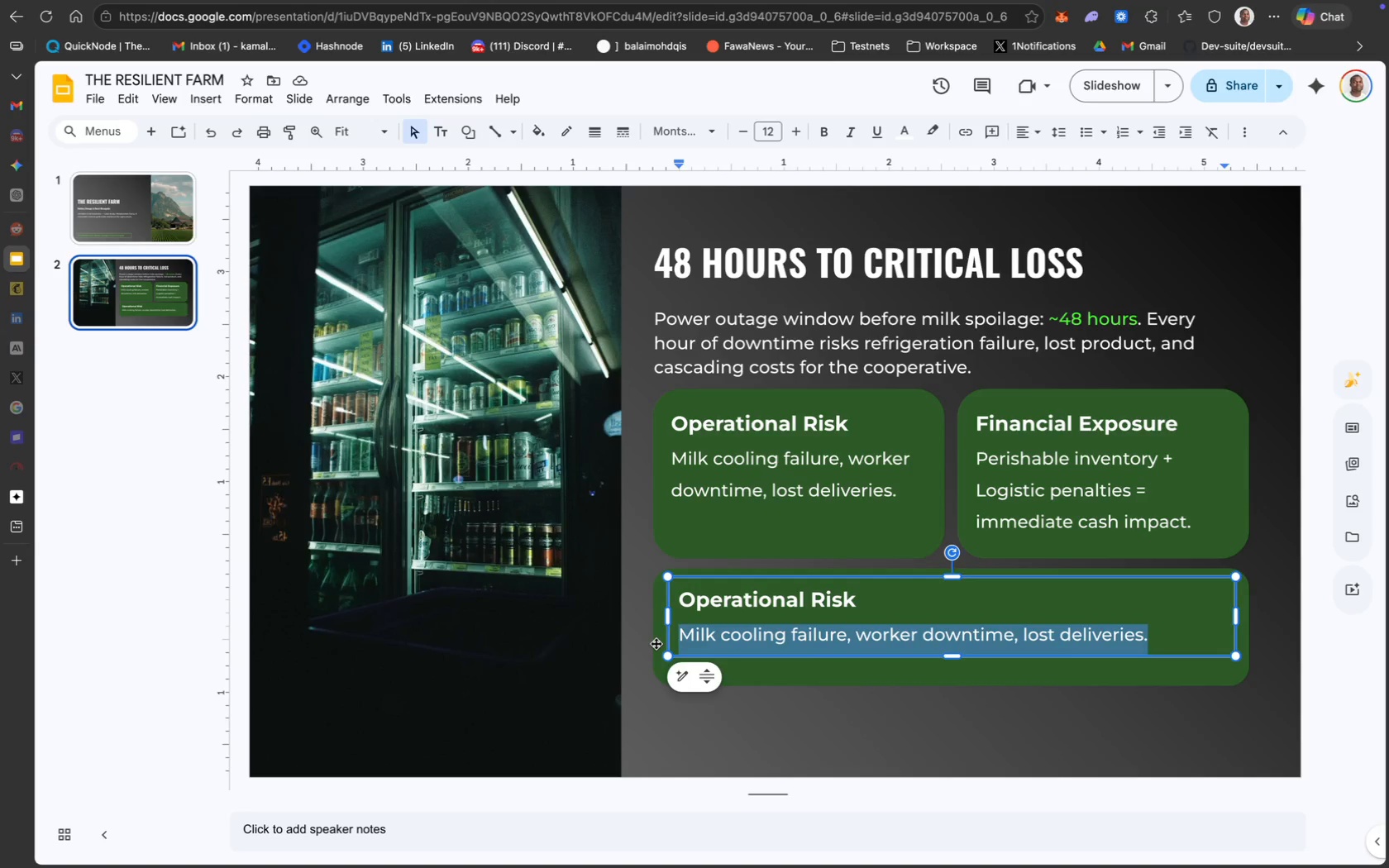 
type(Rural feeders vulnerabe)
key(Backspace)
type(le to storm damage and long repair times)
 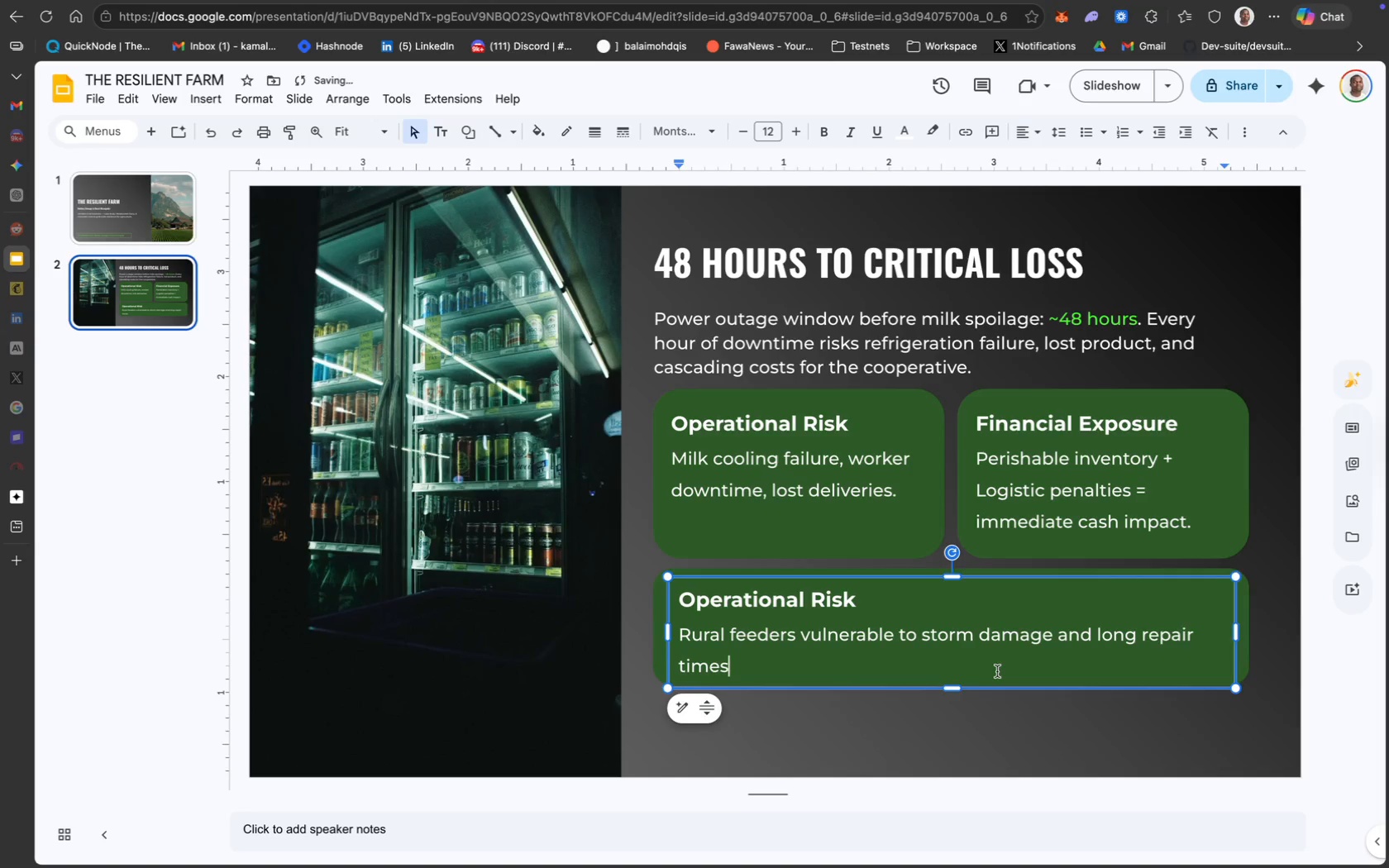 
left_click([1039, 707])
 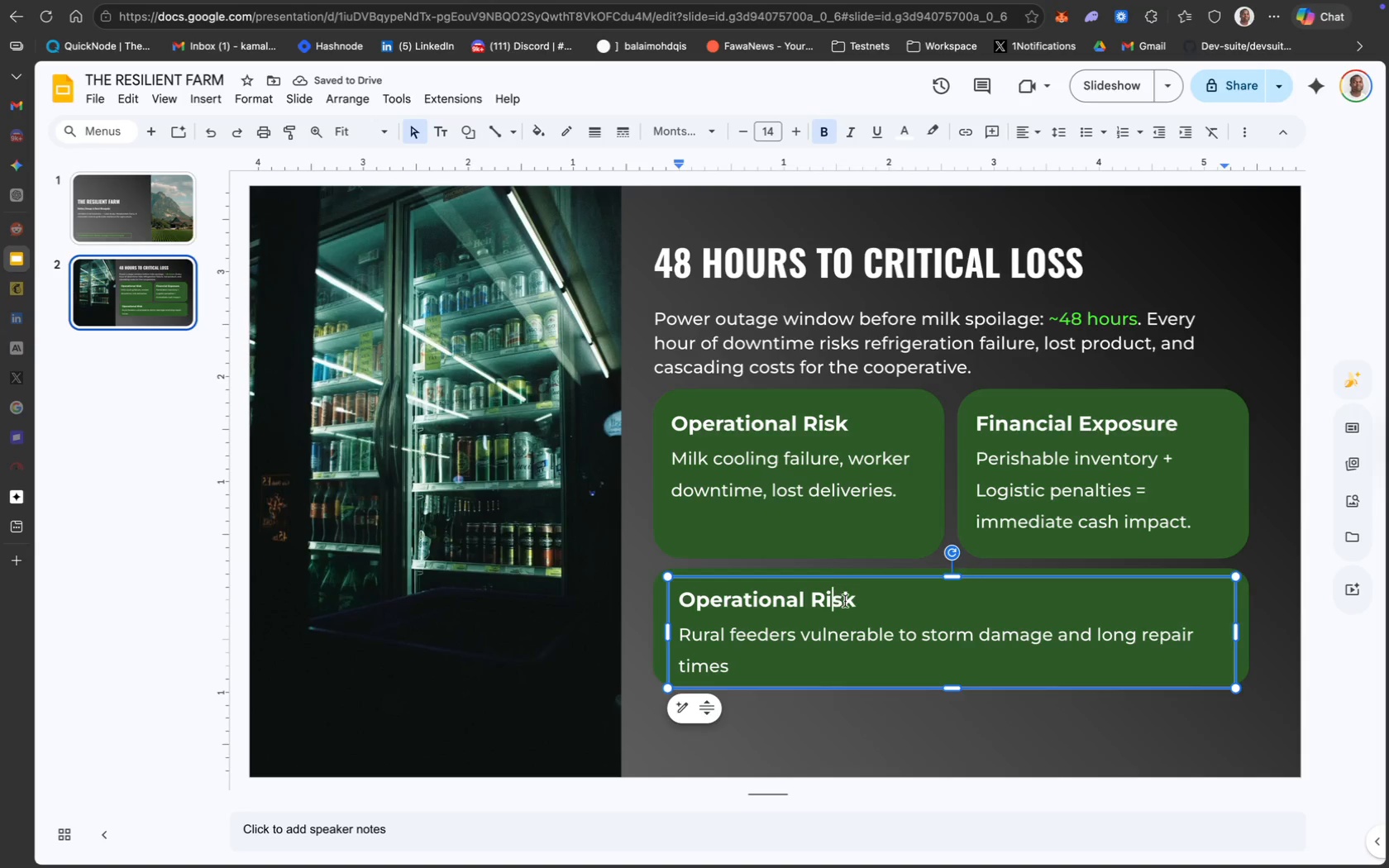 
left_click_drag(start_coordinate=[856, 600], to_coordinate=[682, 600])
 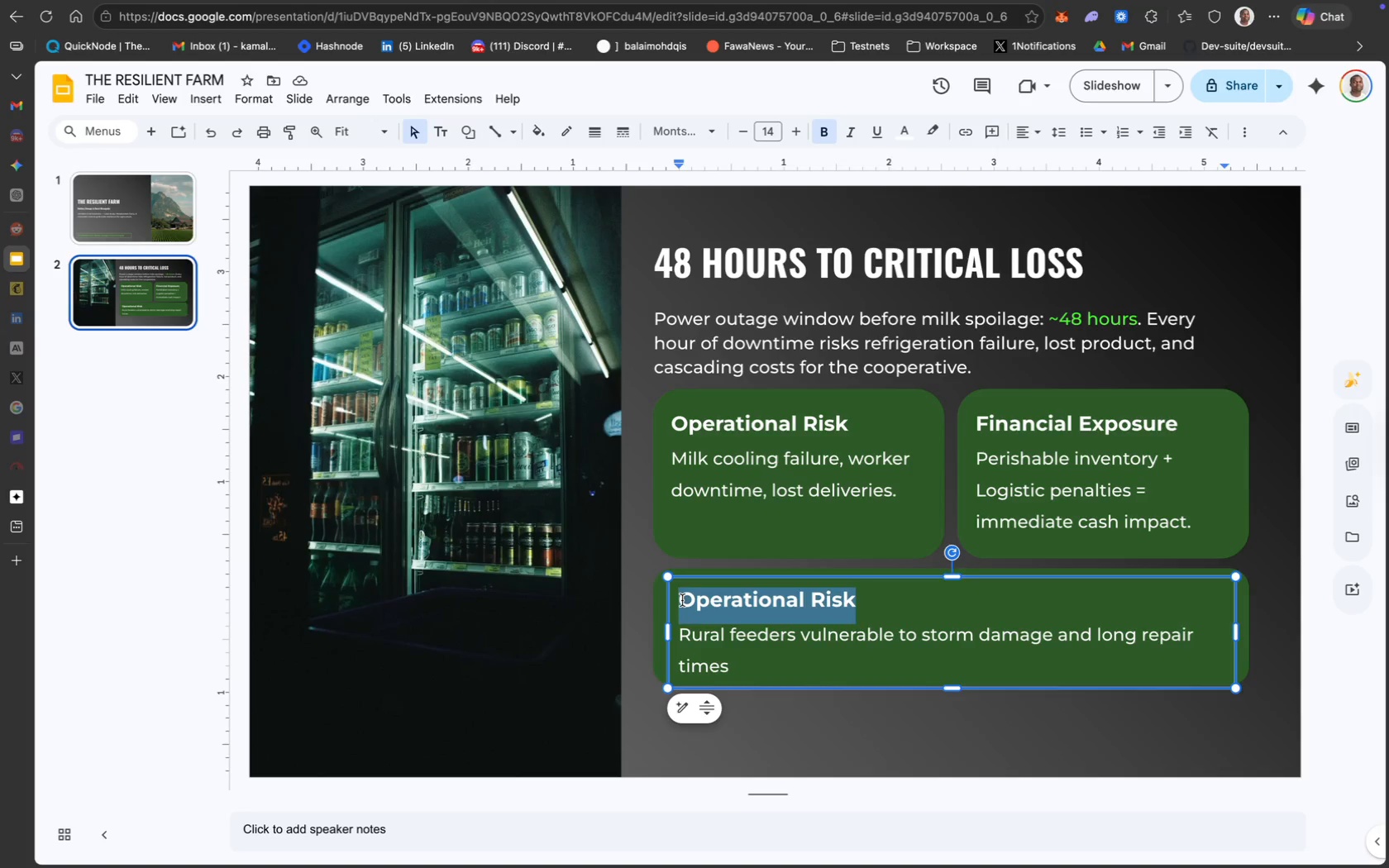 
type(Grid Re)
 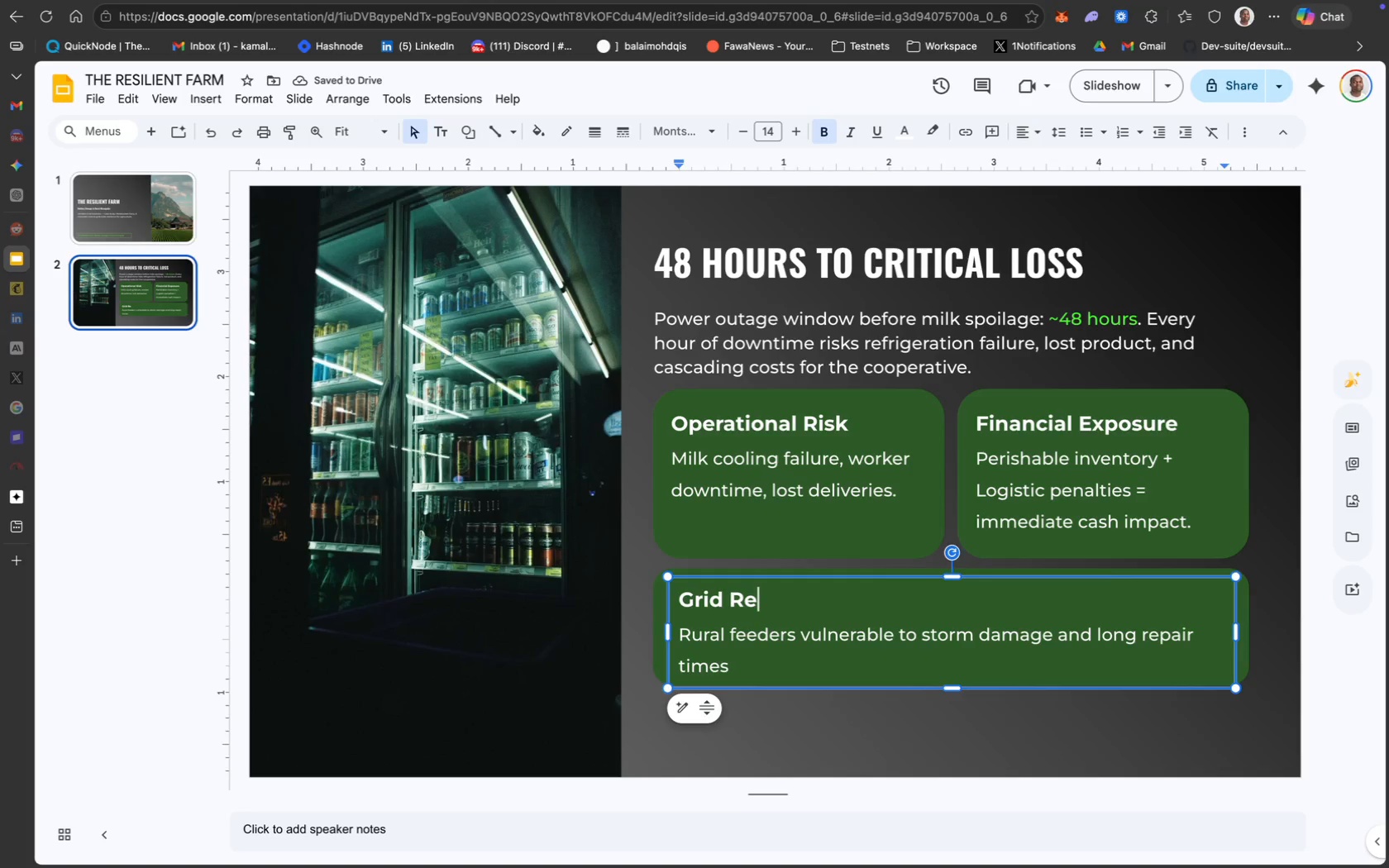 
wait(8.49)
 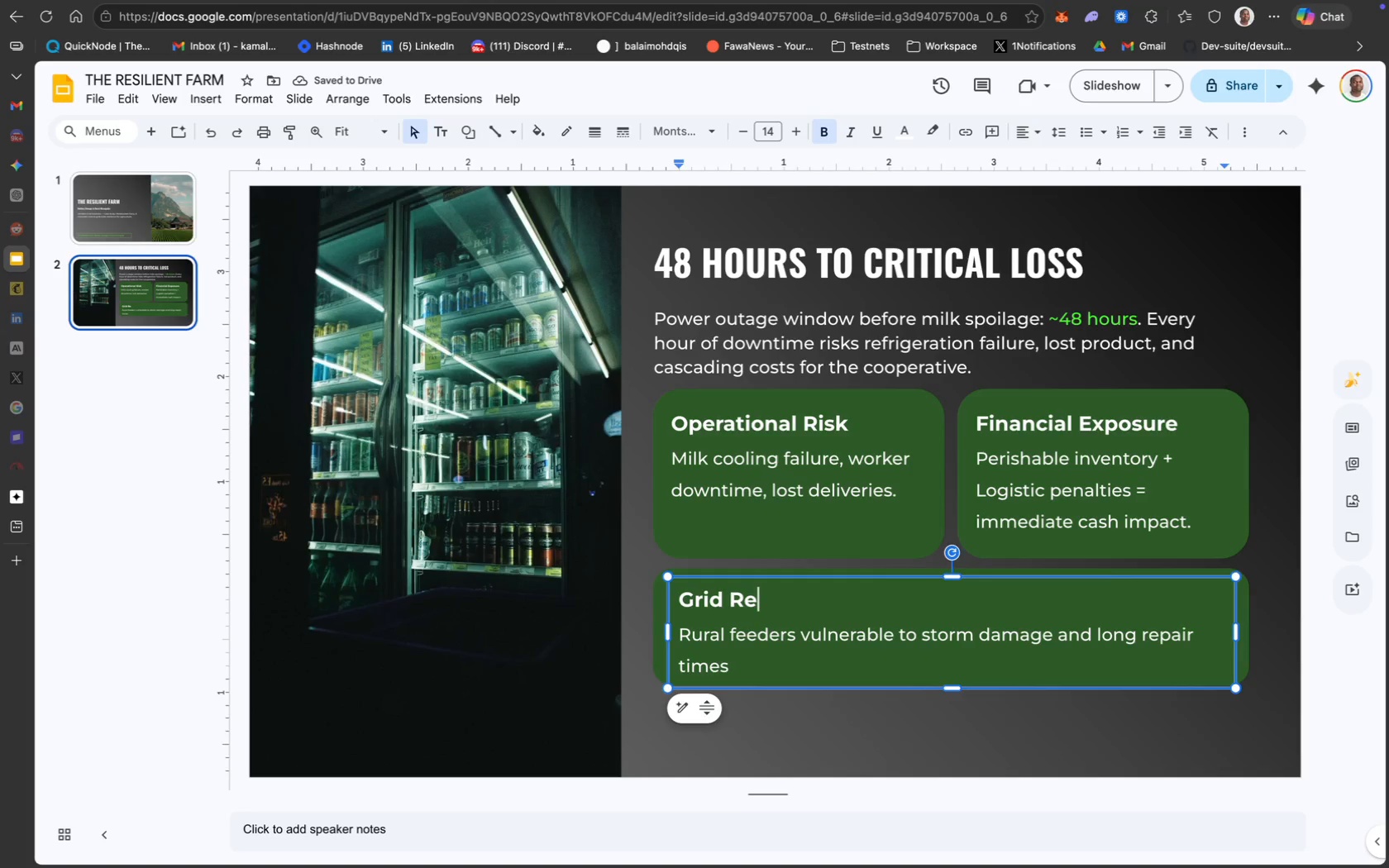 
type(liability)
 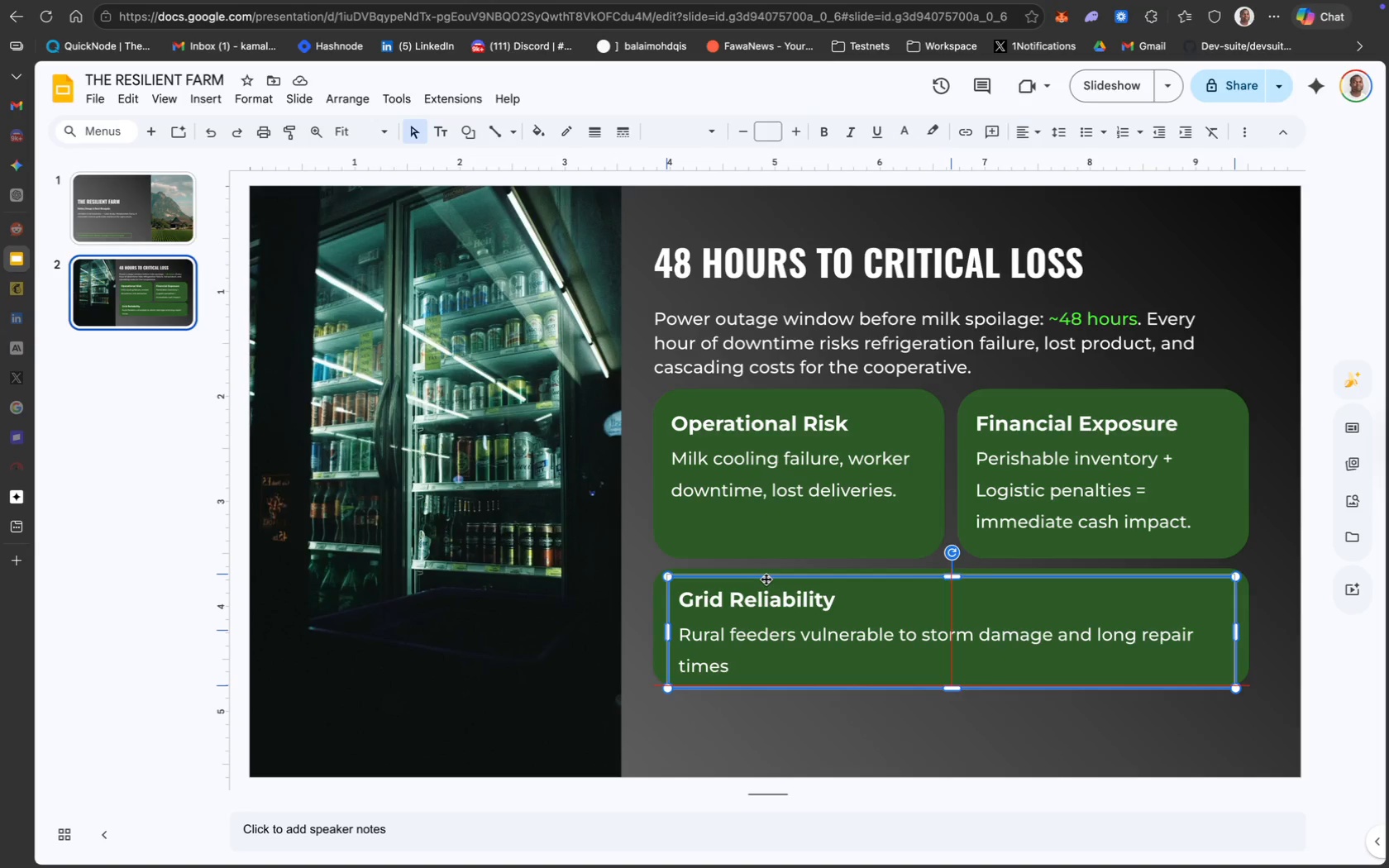 
wait(13.3)
 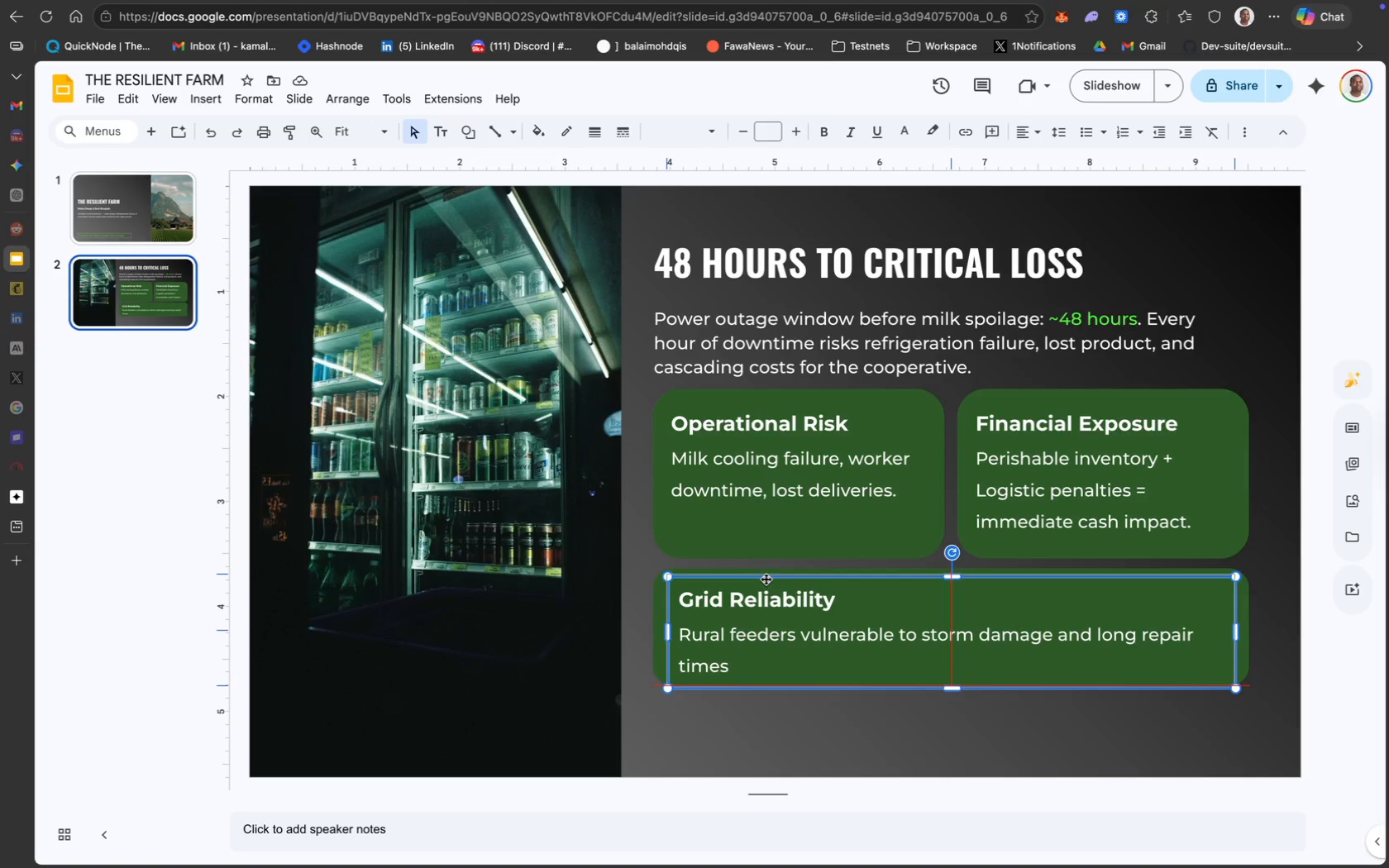 
left_click([140, 227])
 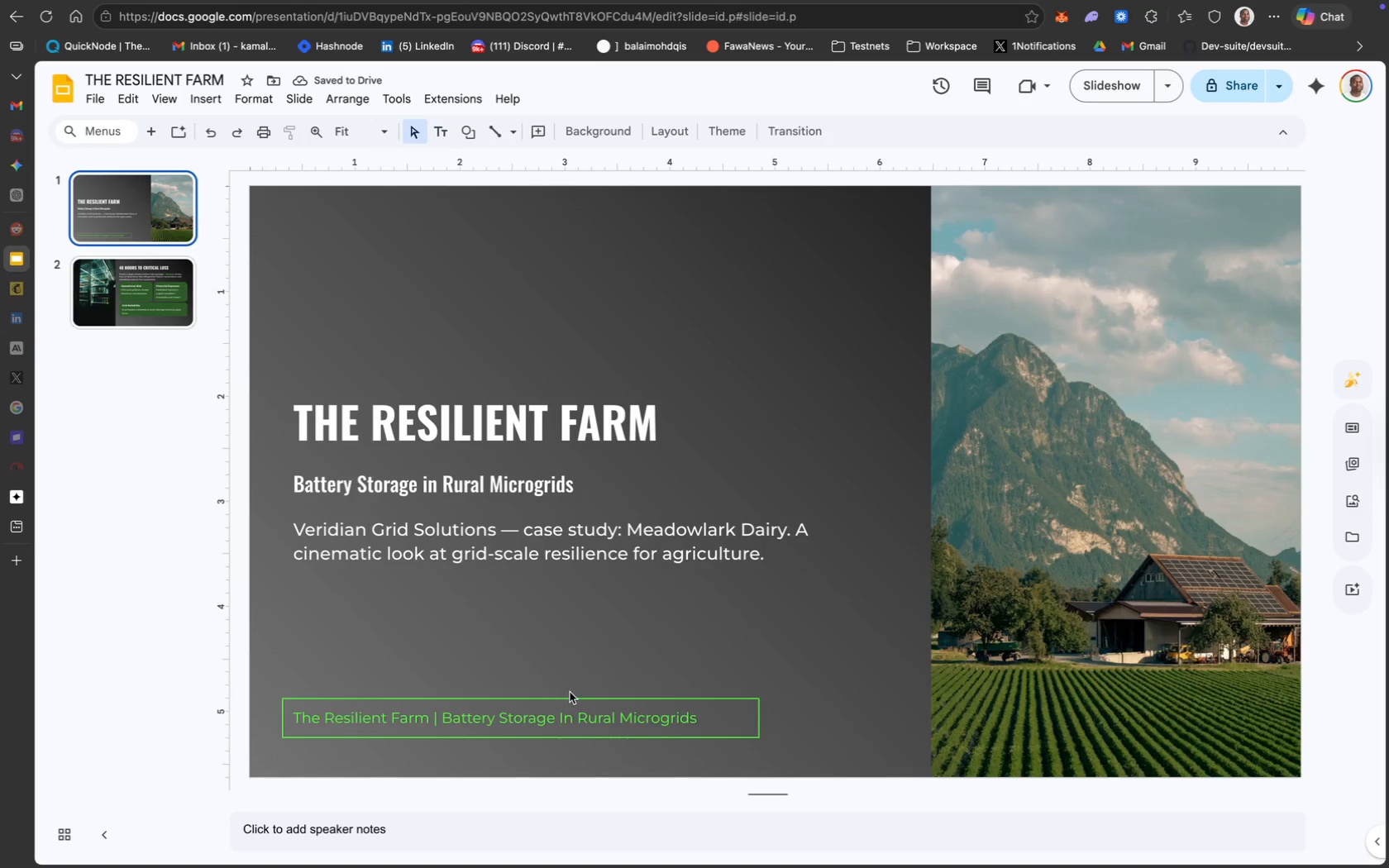 
left_click([577, 697])
 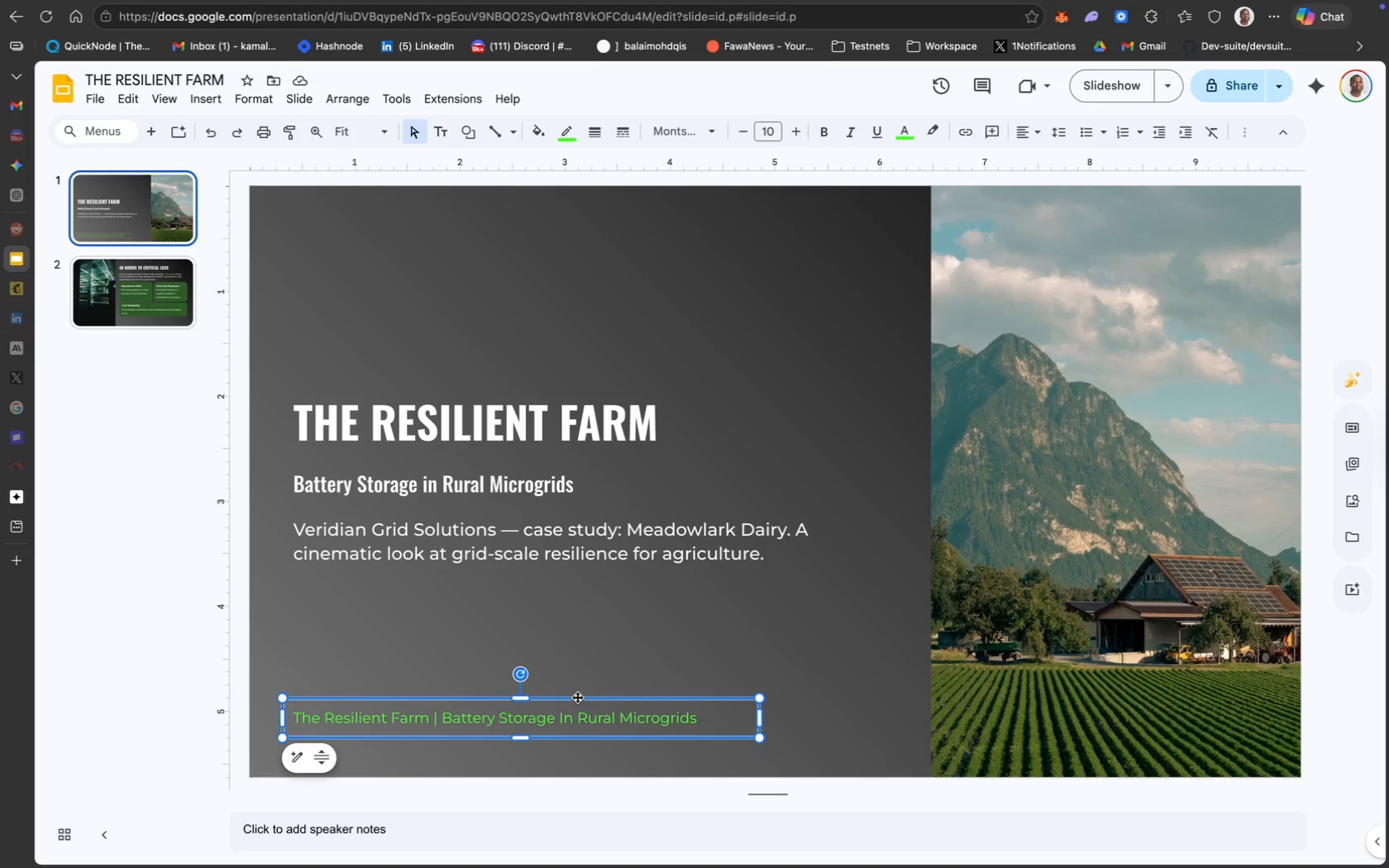 
key(Meta+C)
 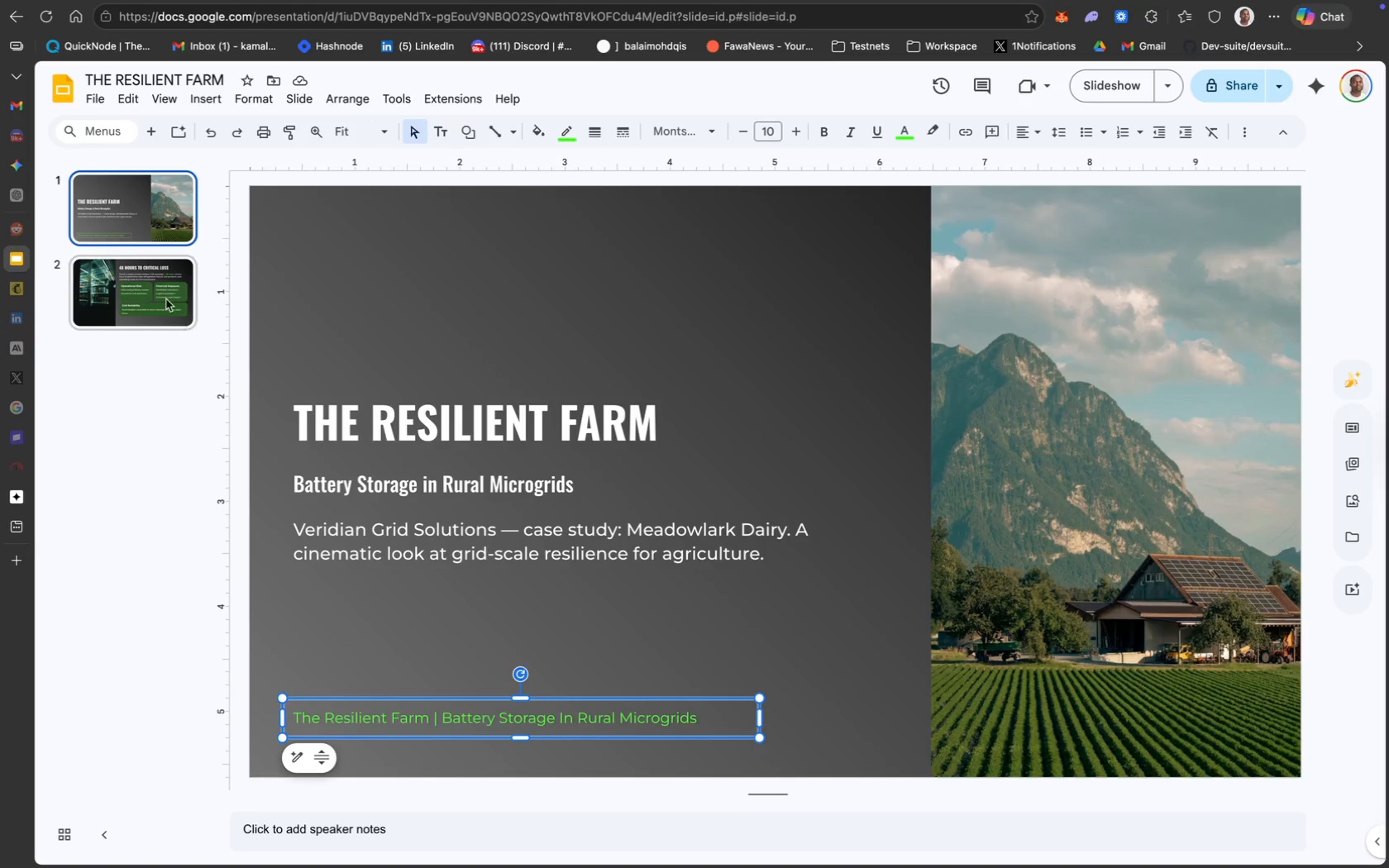 
left_click([155, 289])
 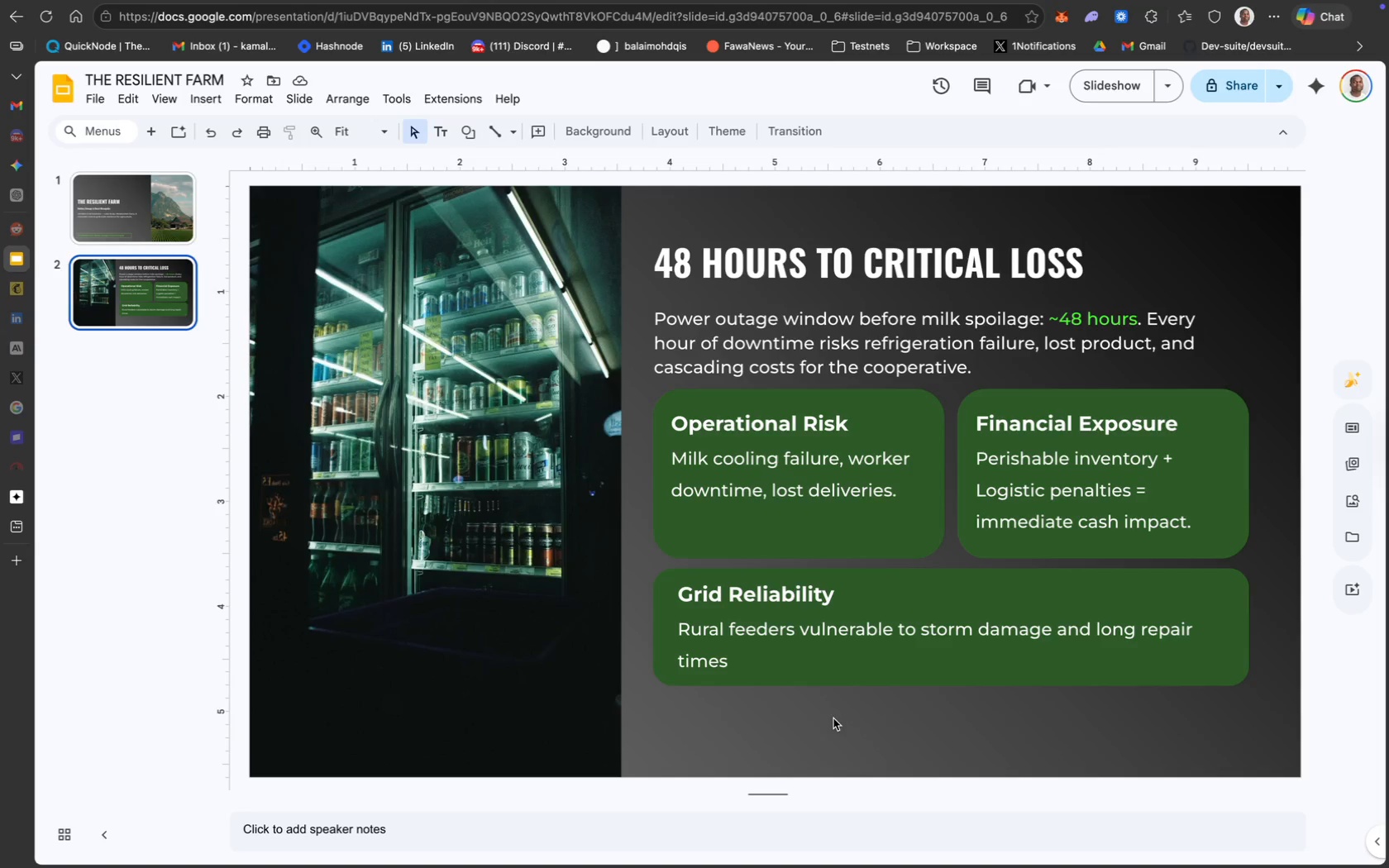 
key(Meta+CommandLeft)
 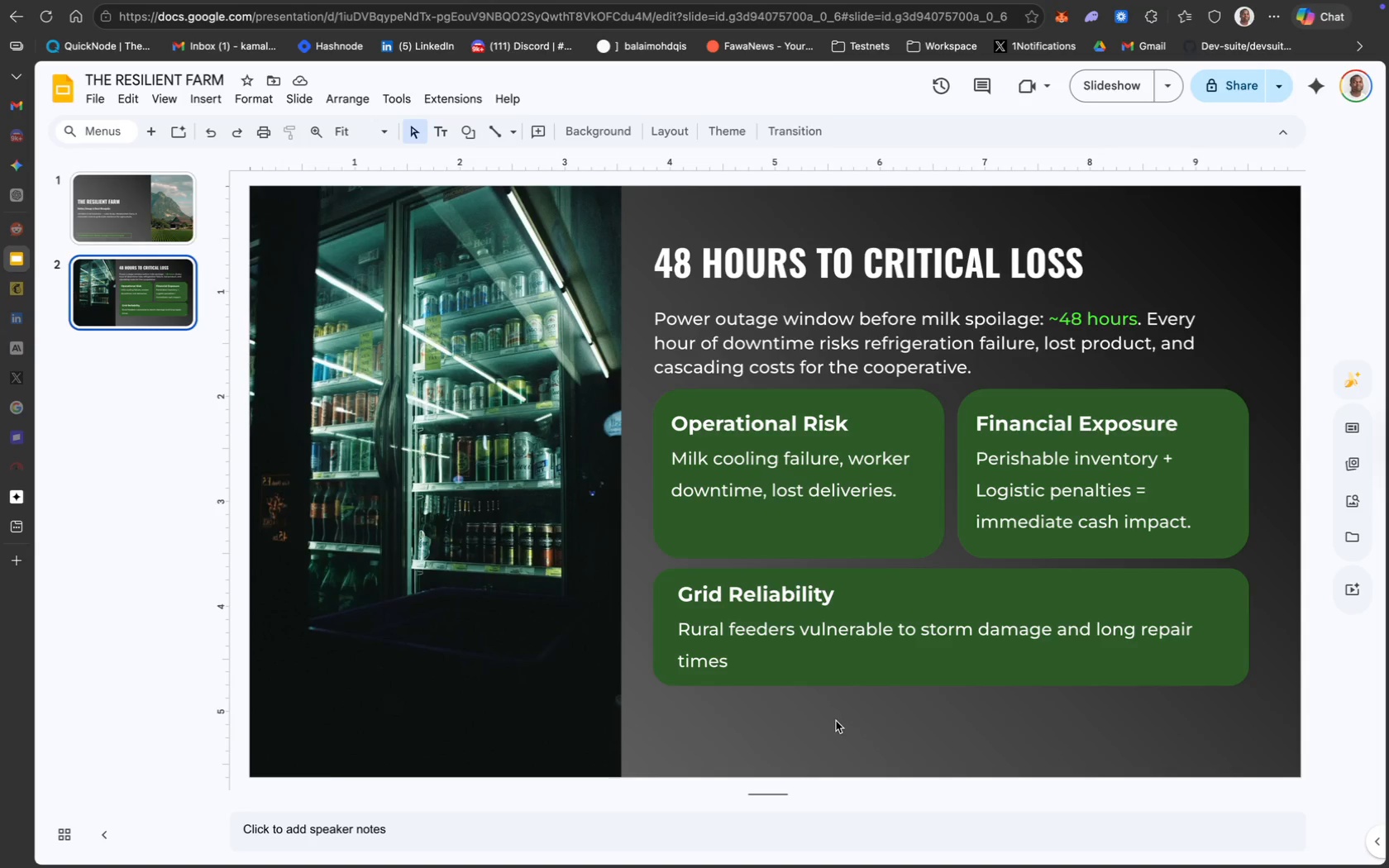 
key(Meta+V)
 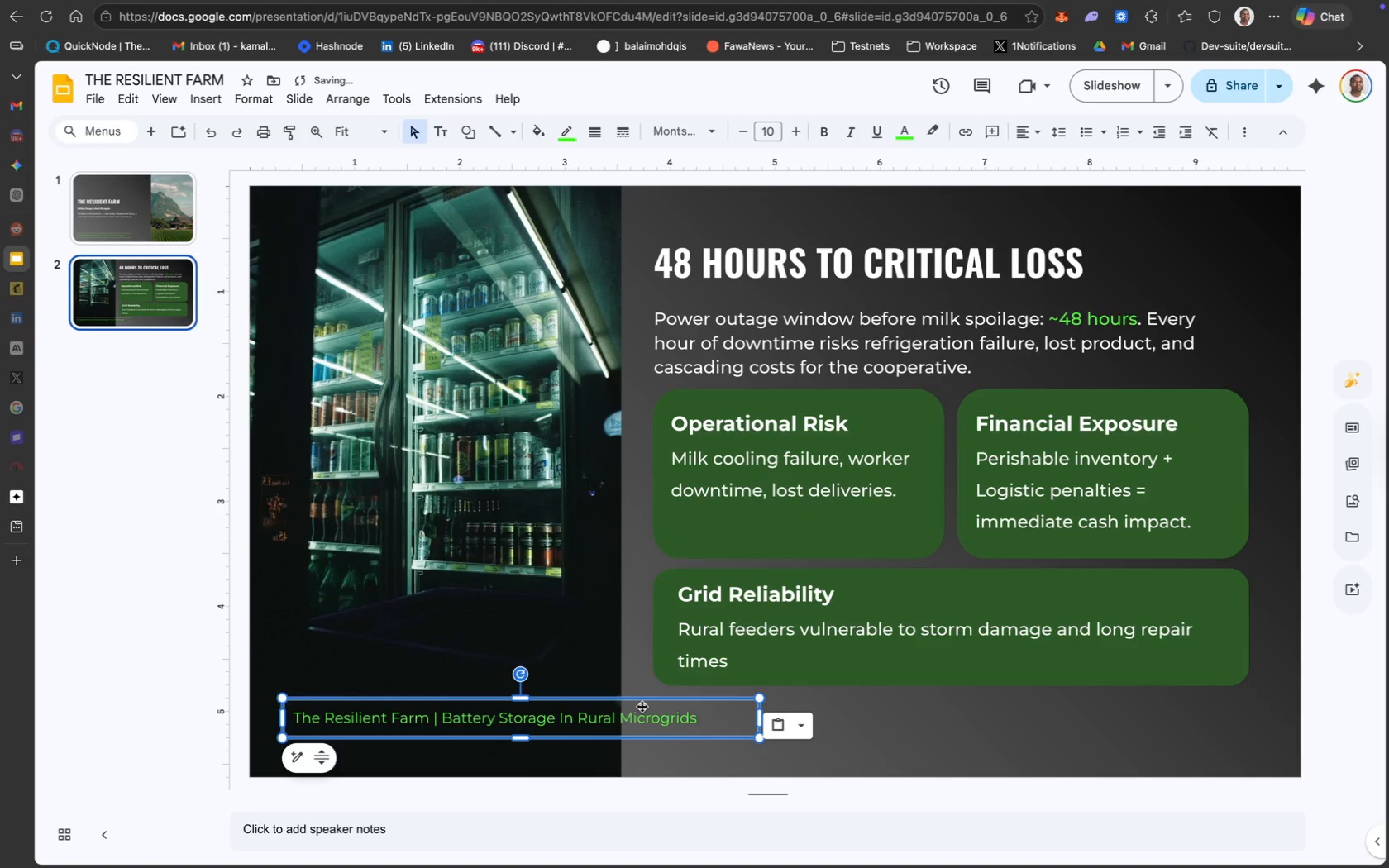 
left_click_drag(start_coordinate=[642, 704], to_coordinate=[1012, 732])
 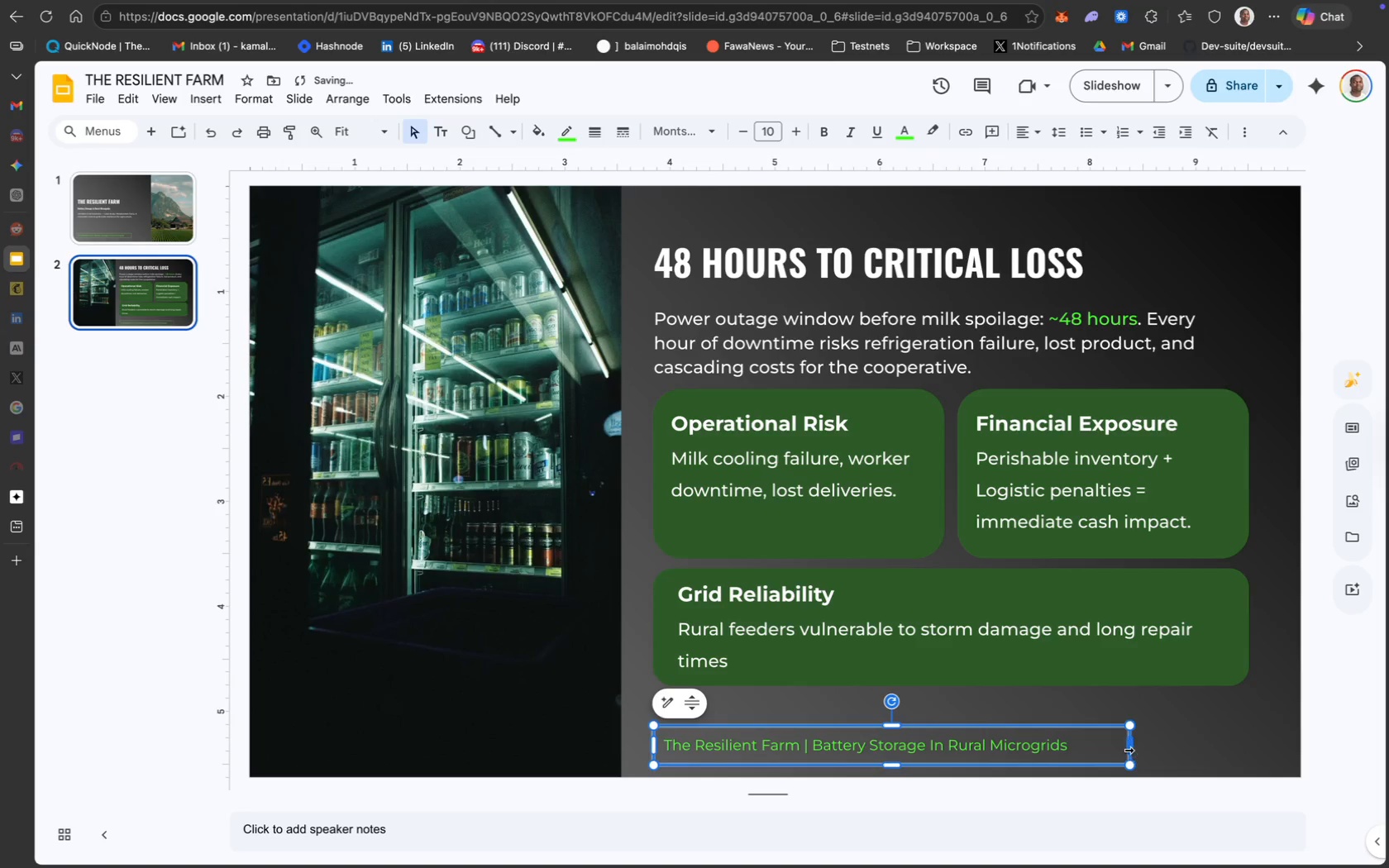 
left_click_drag(start_coordinate=[1129, 748], to_coordinate=[1249, 746])
 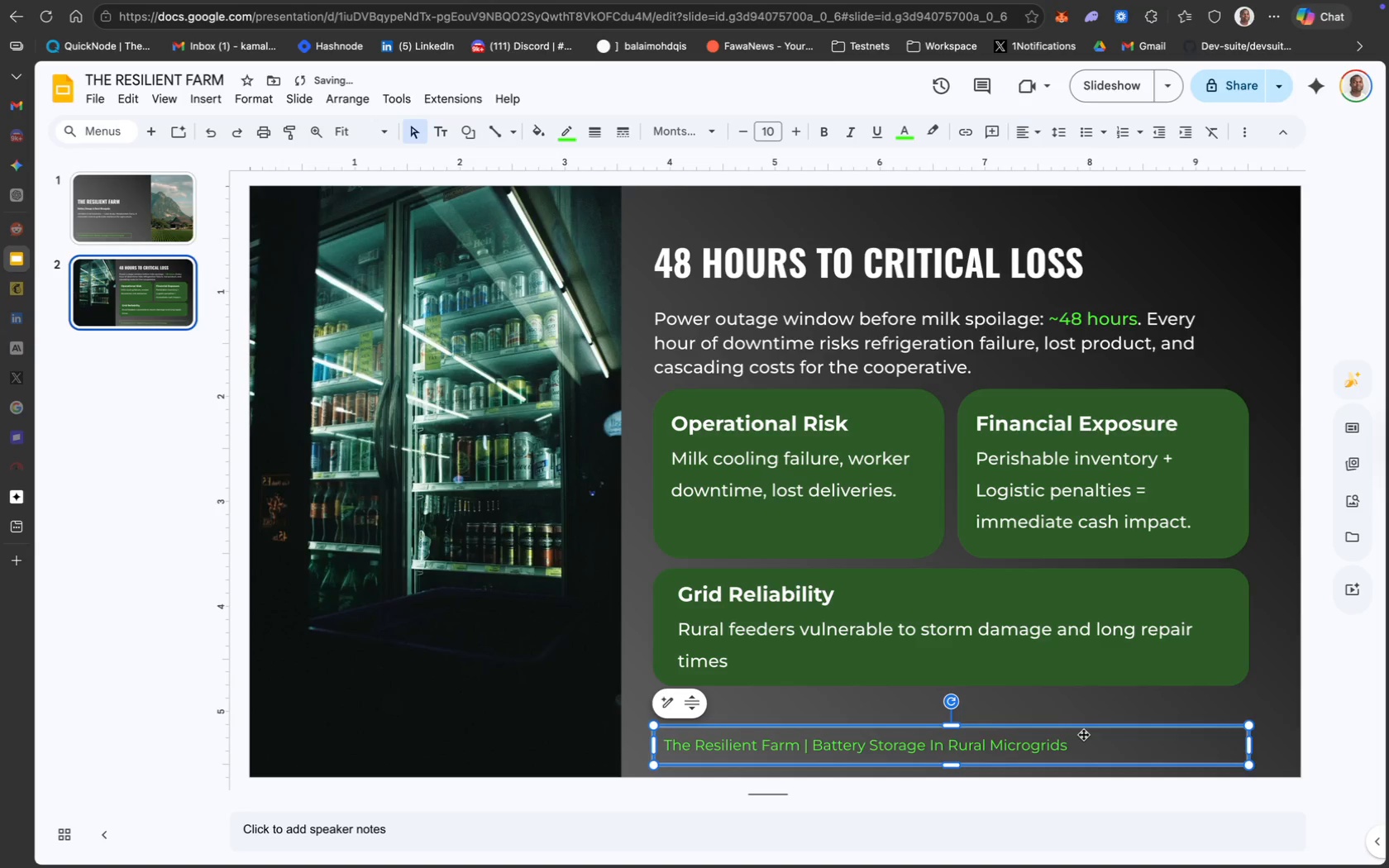 
key(ArrowUp)
 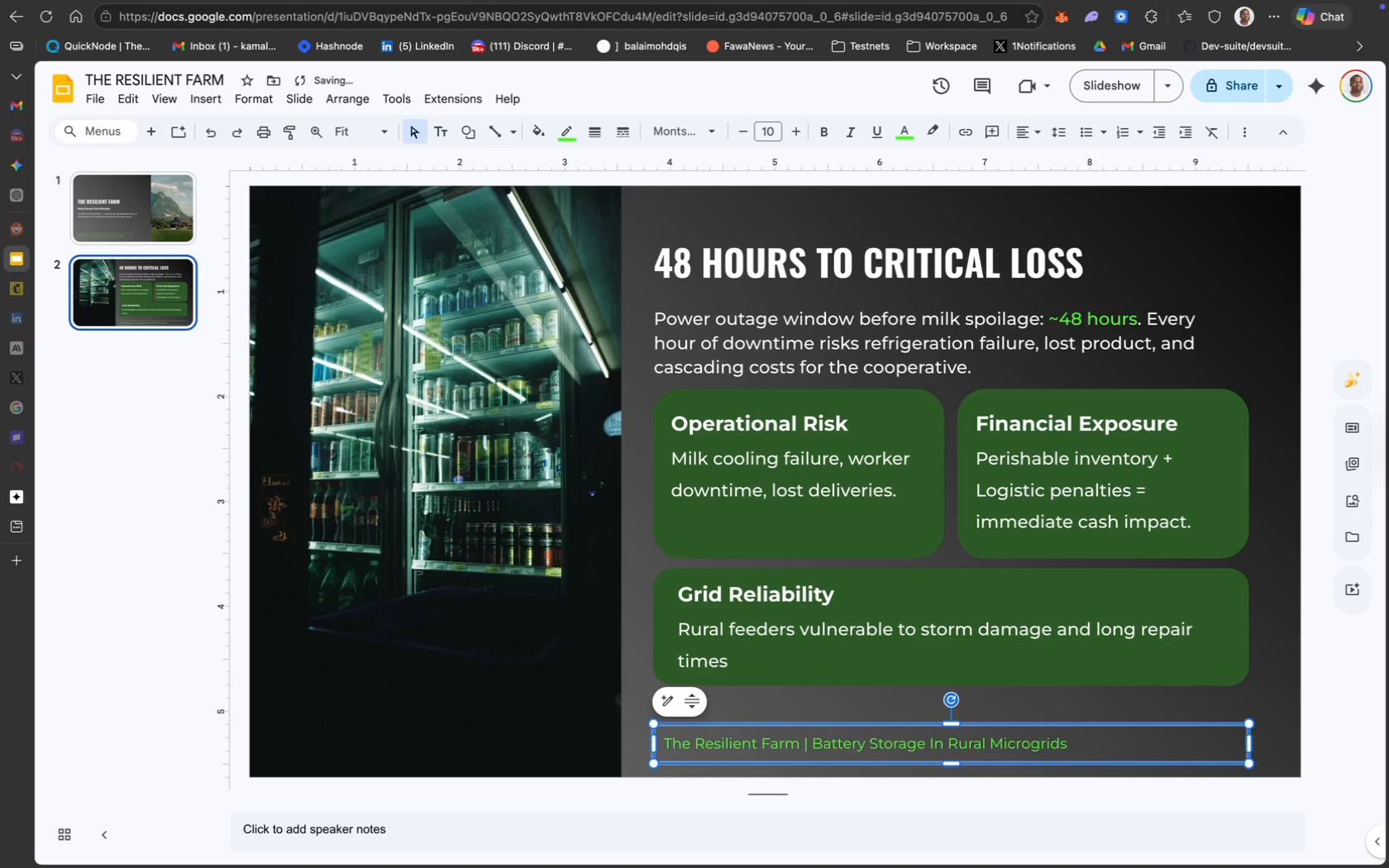 
key(ArrowUp)
 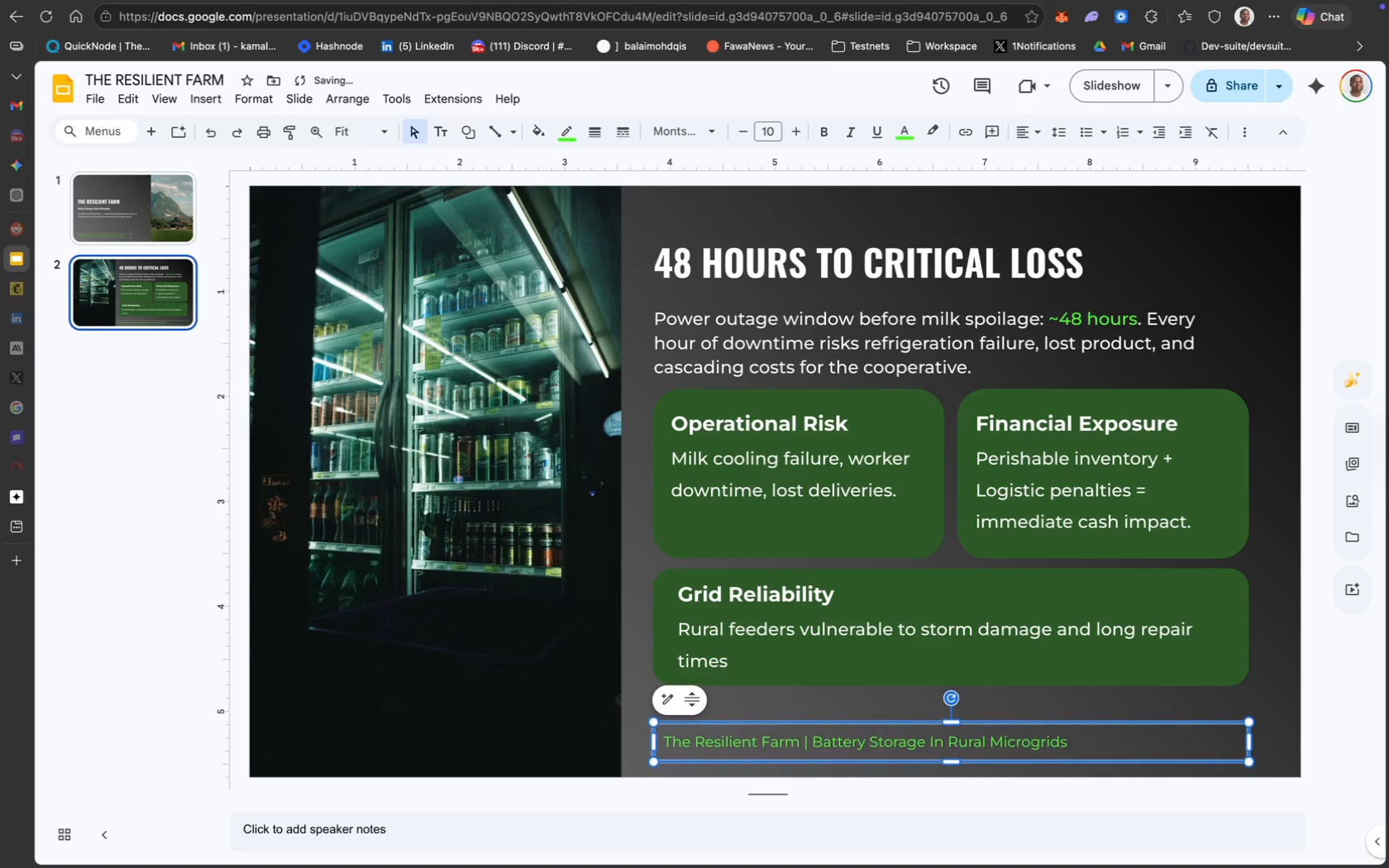 
key(ArrowUp)
 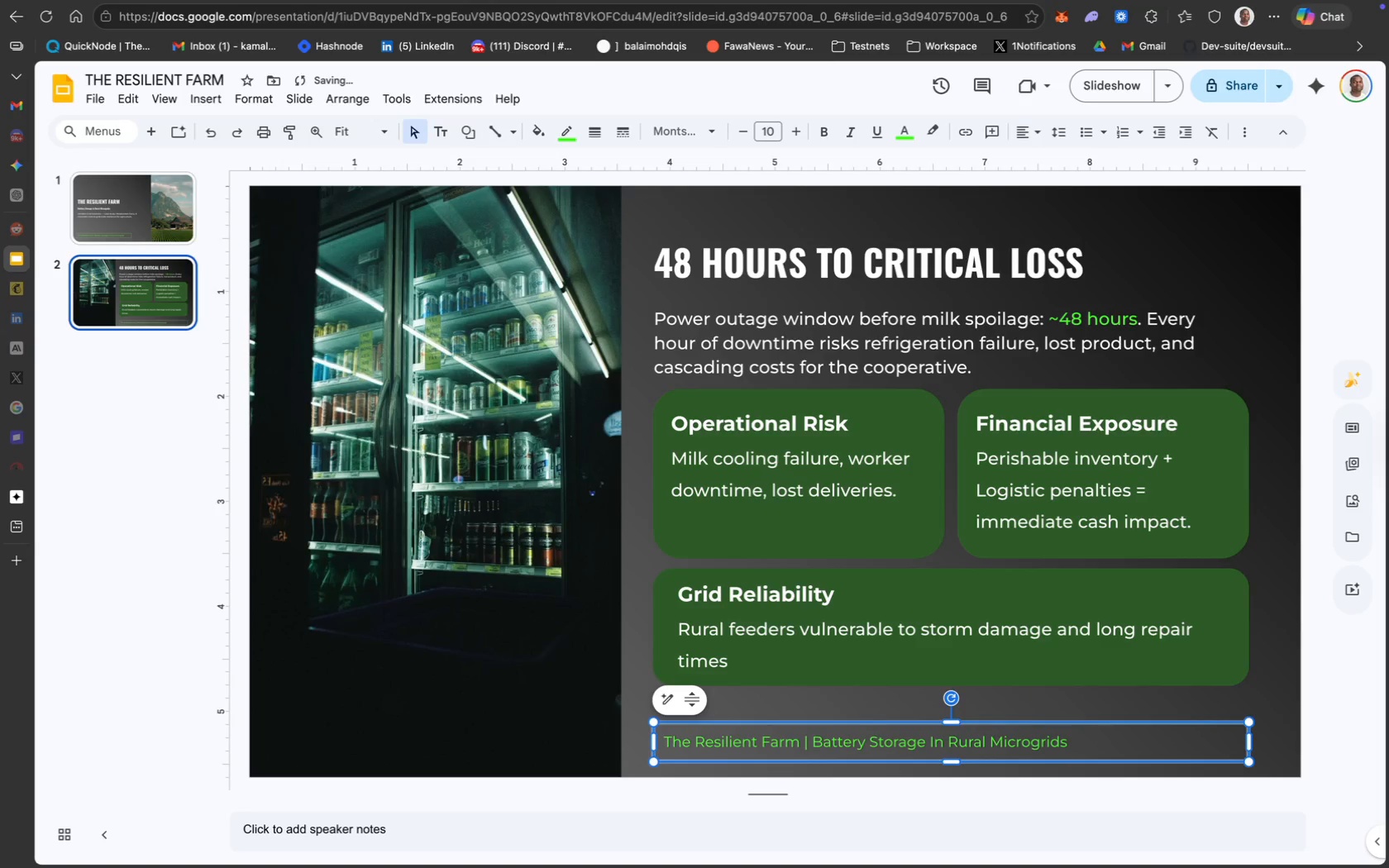 
key(ArrowUp)
 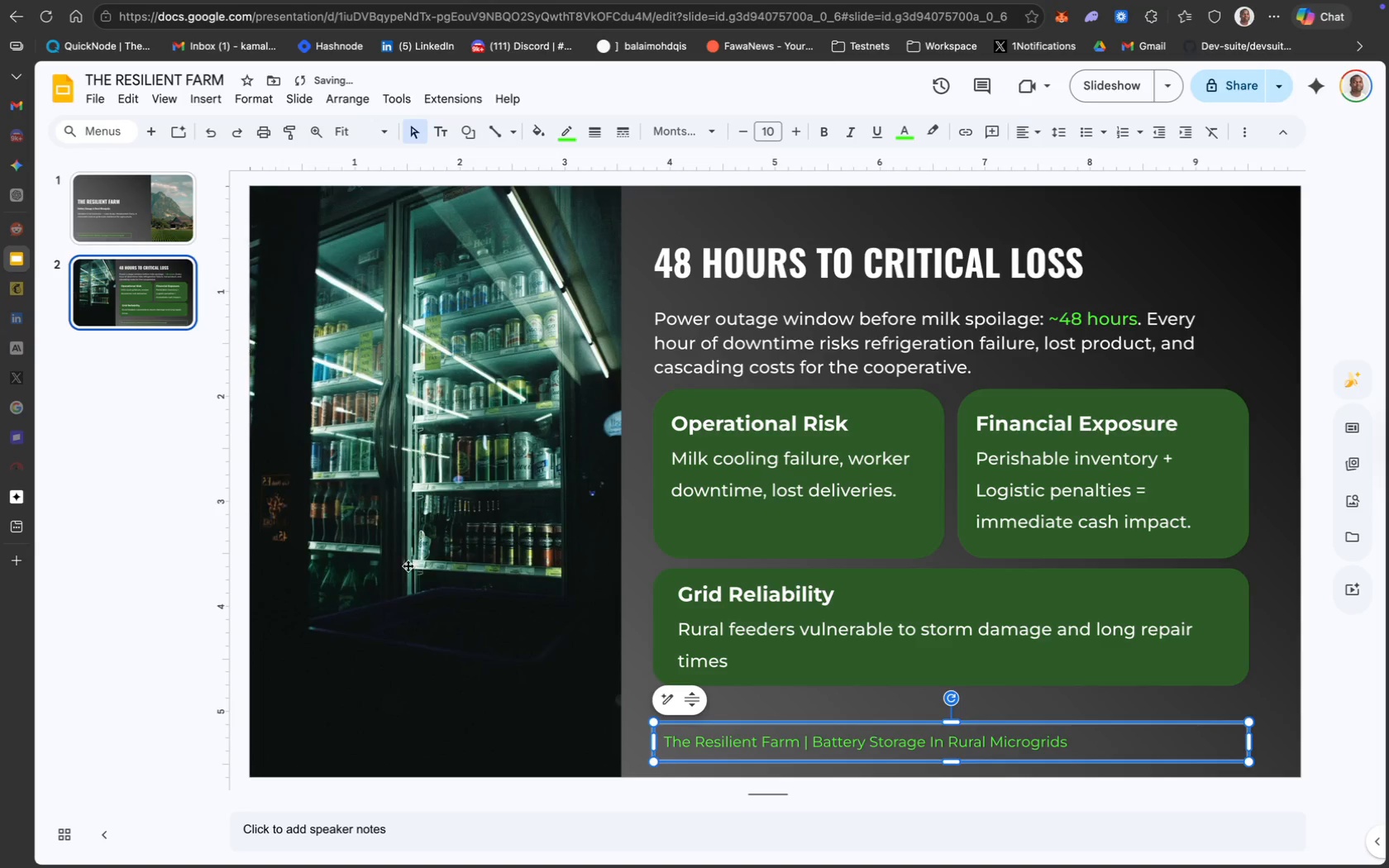 
left_click([163, 261])
 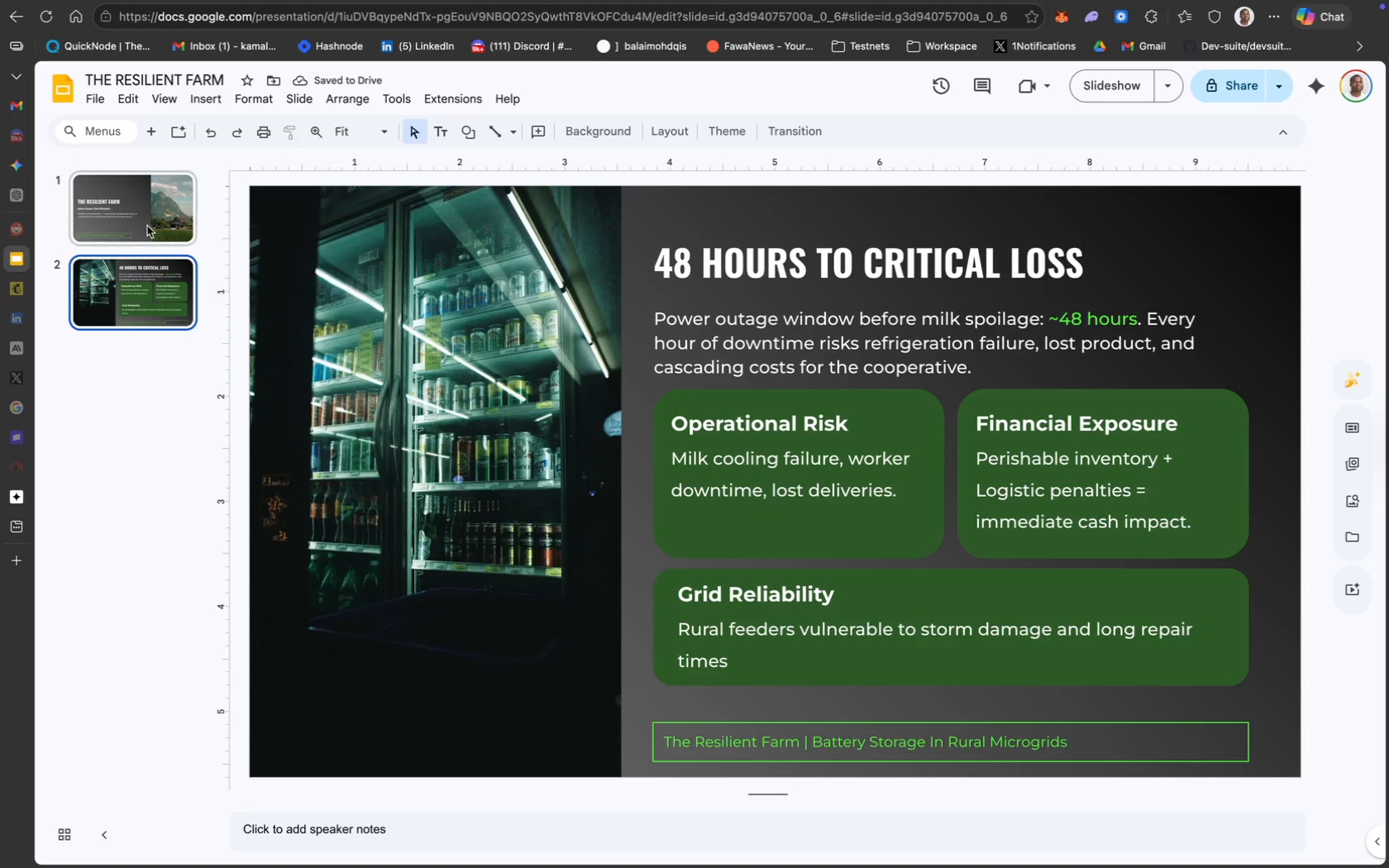 
left_click([147, 226])
 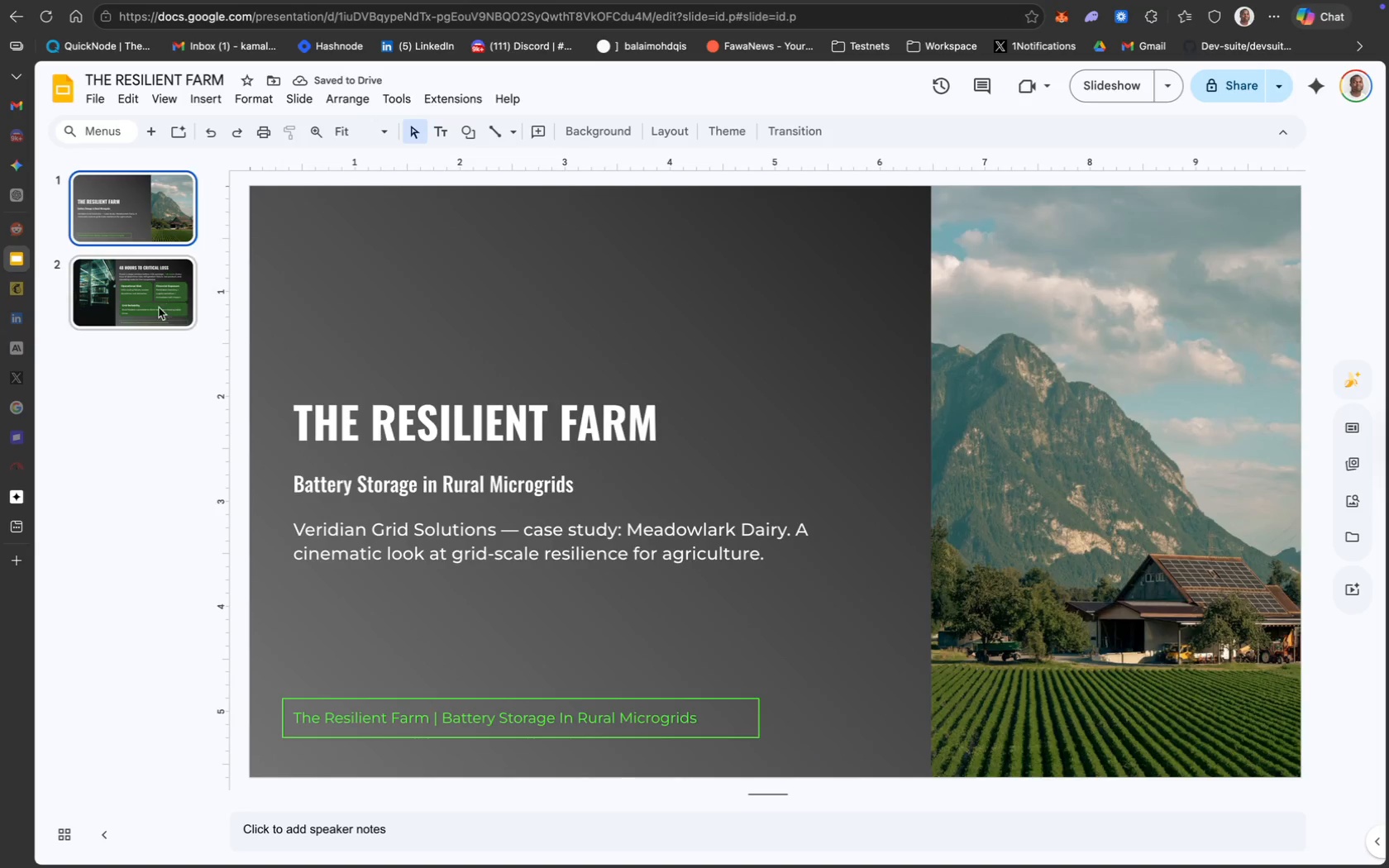 
left_click([145, 309])
 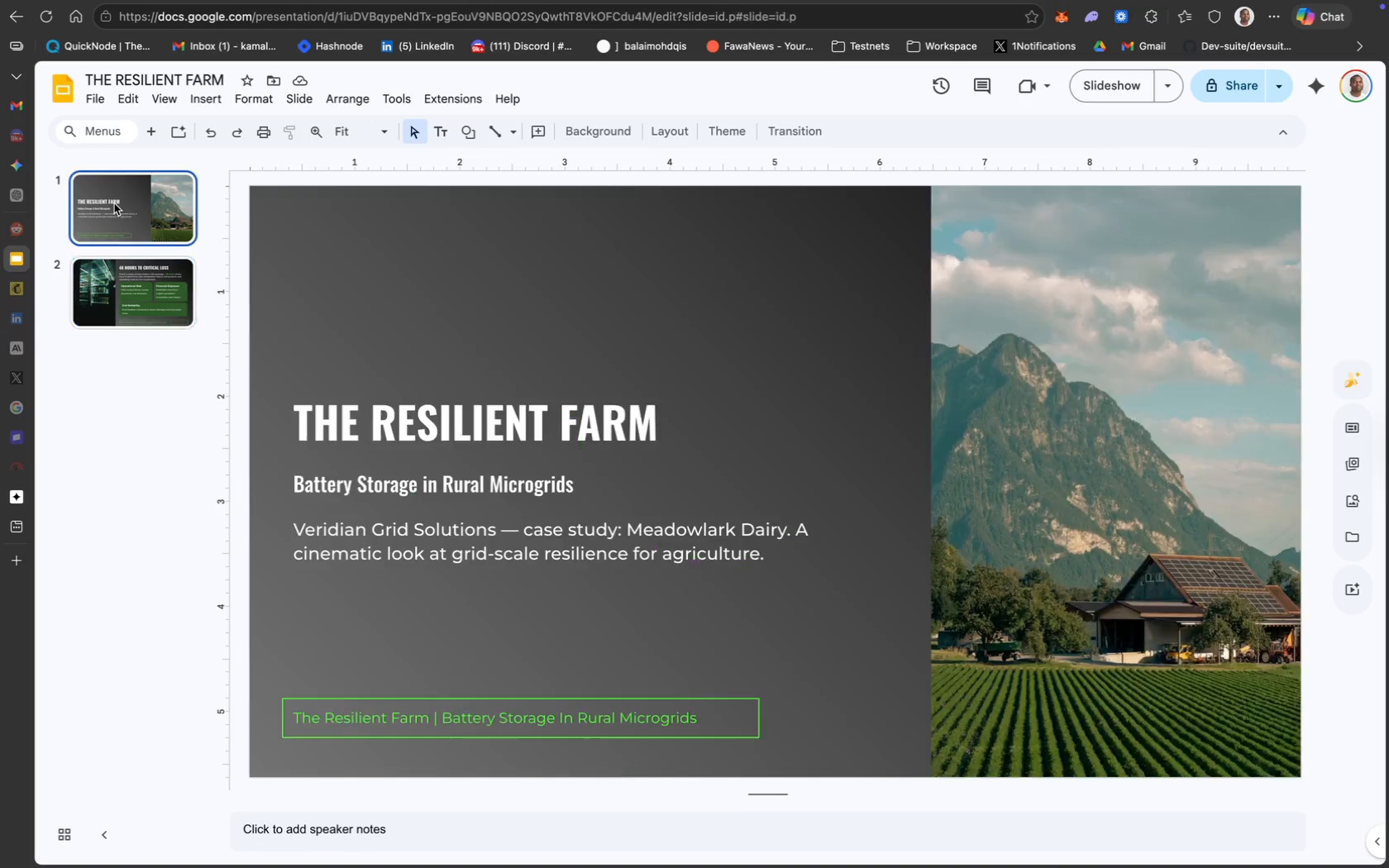 
wait(6.71)
 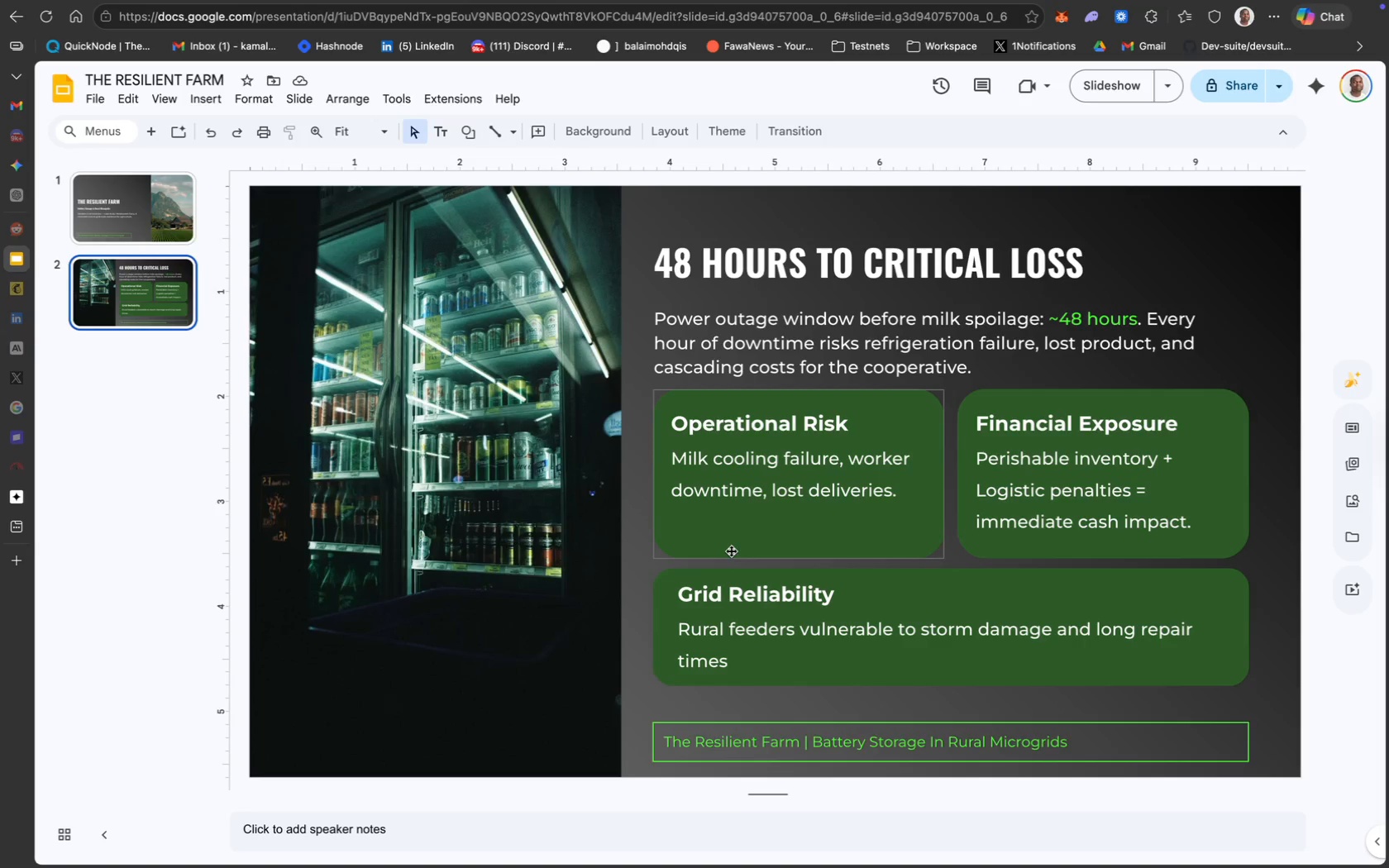 
left_click([480, 701])
 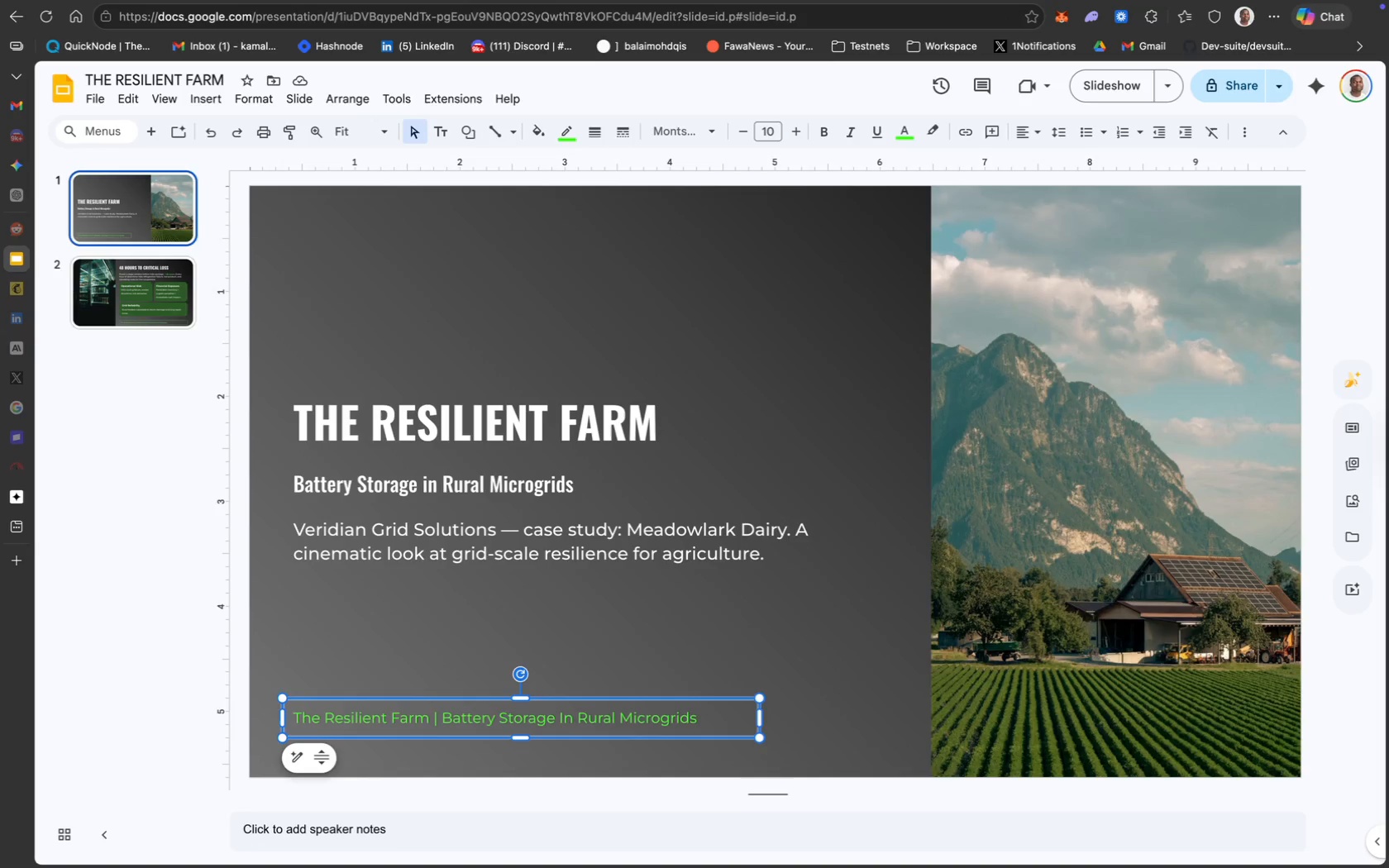 
key(ArrowDown)
 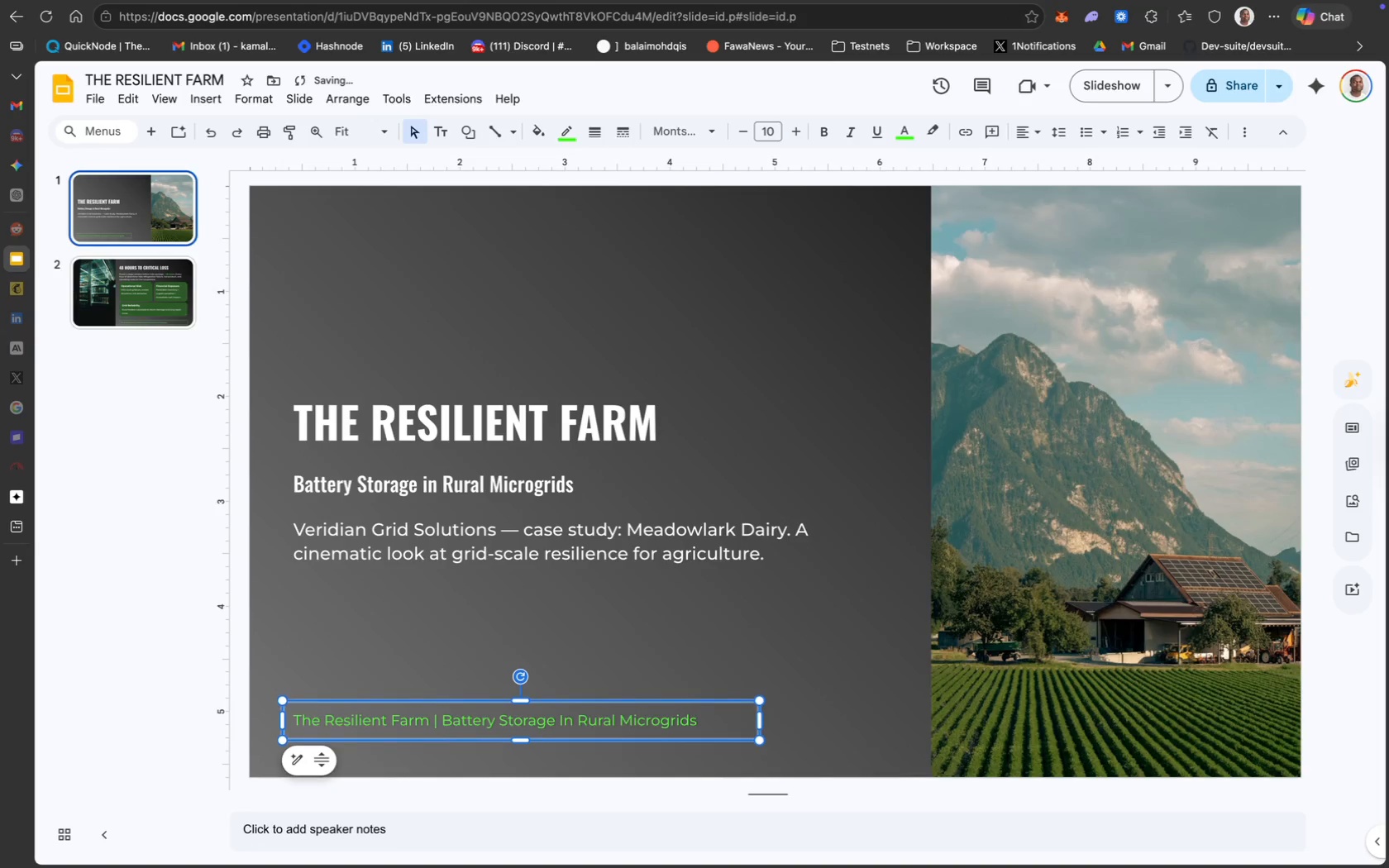 
key(ArrowDown)
 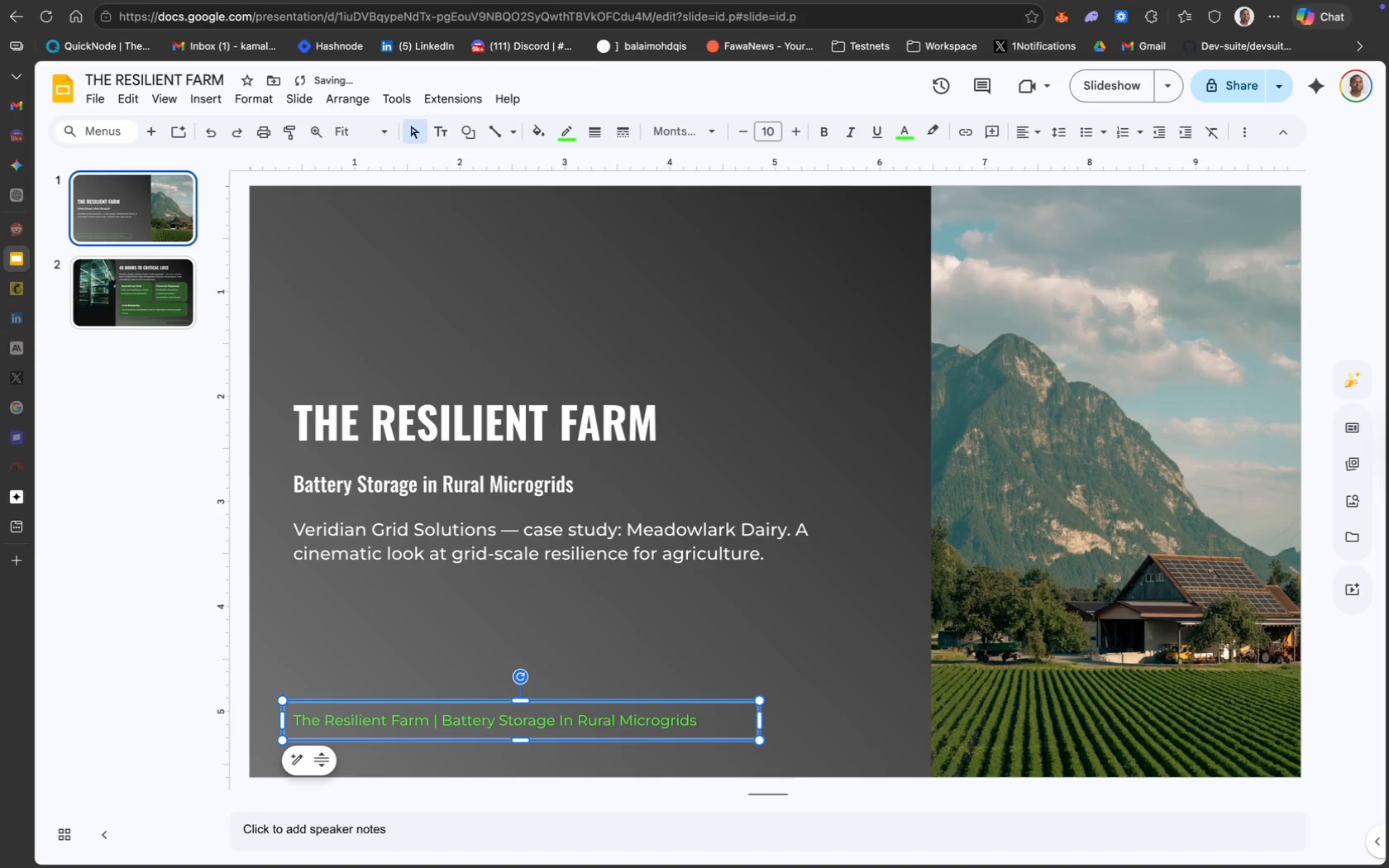 
key(ArrowDown)
 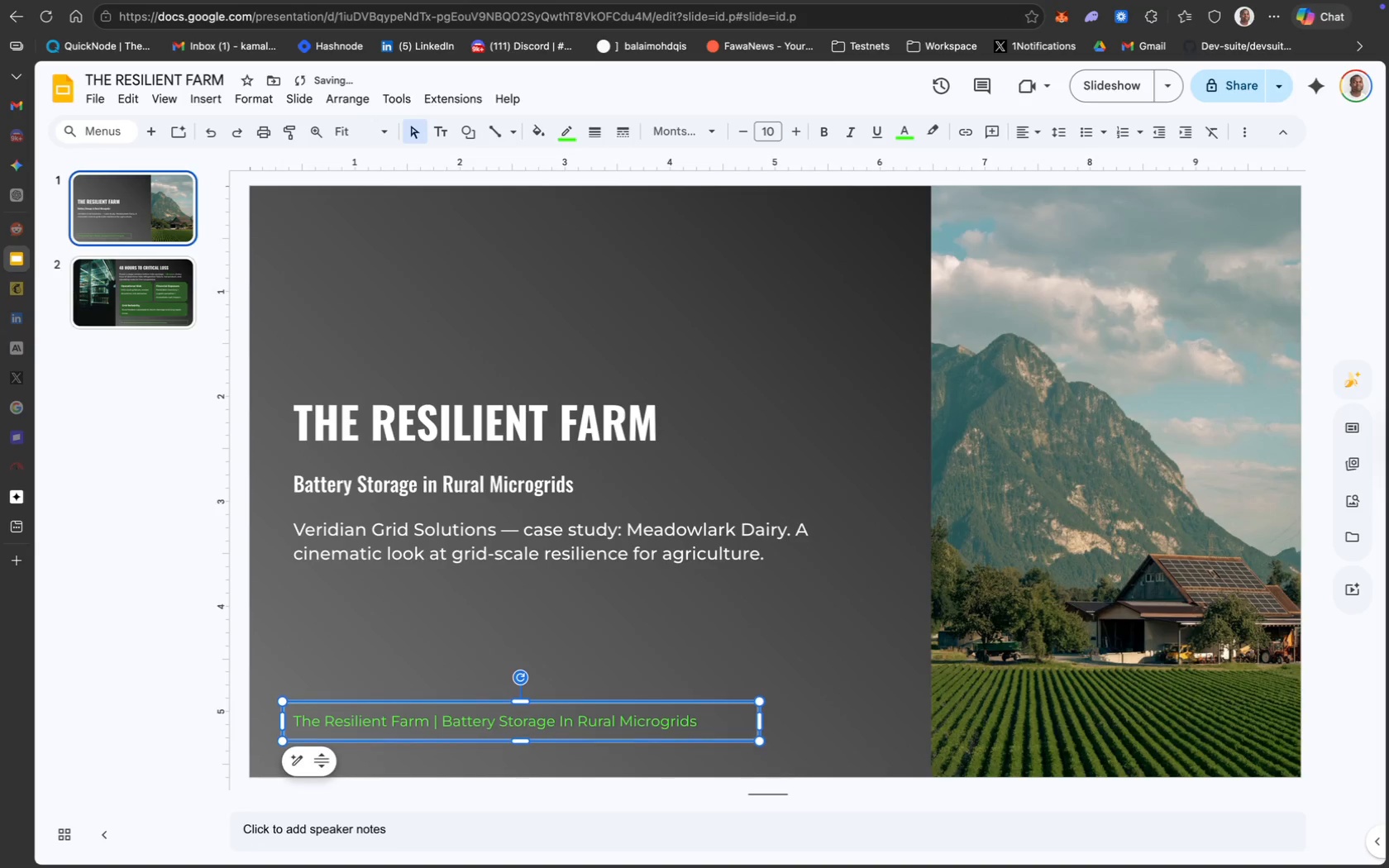 
key(ArrowDown)
 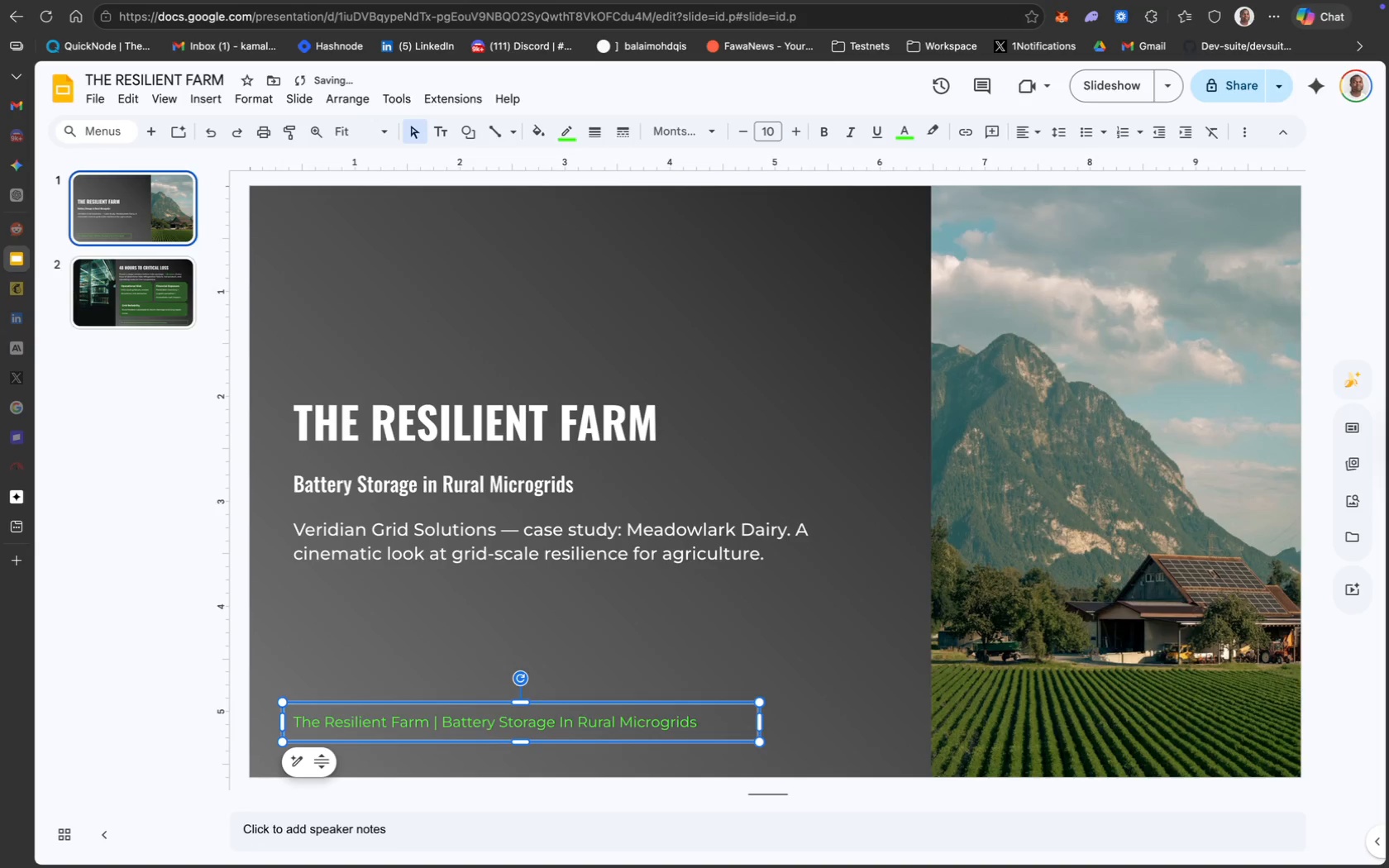 
key(ArrowDown)
 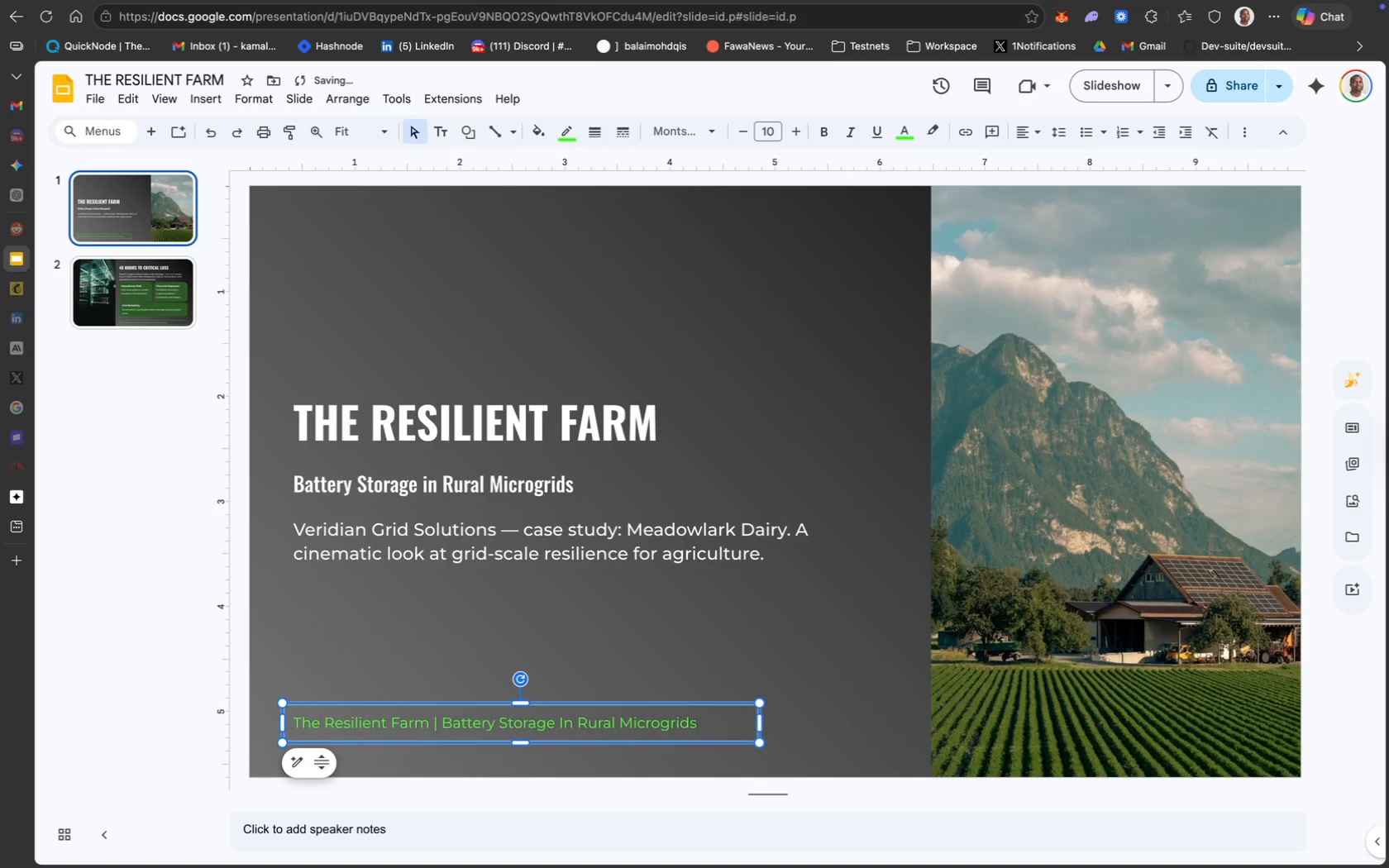 
key(ArrowDown)
 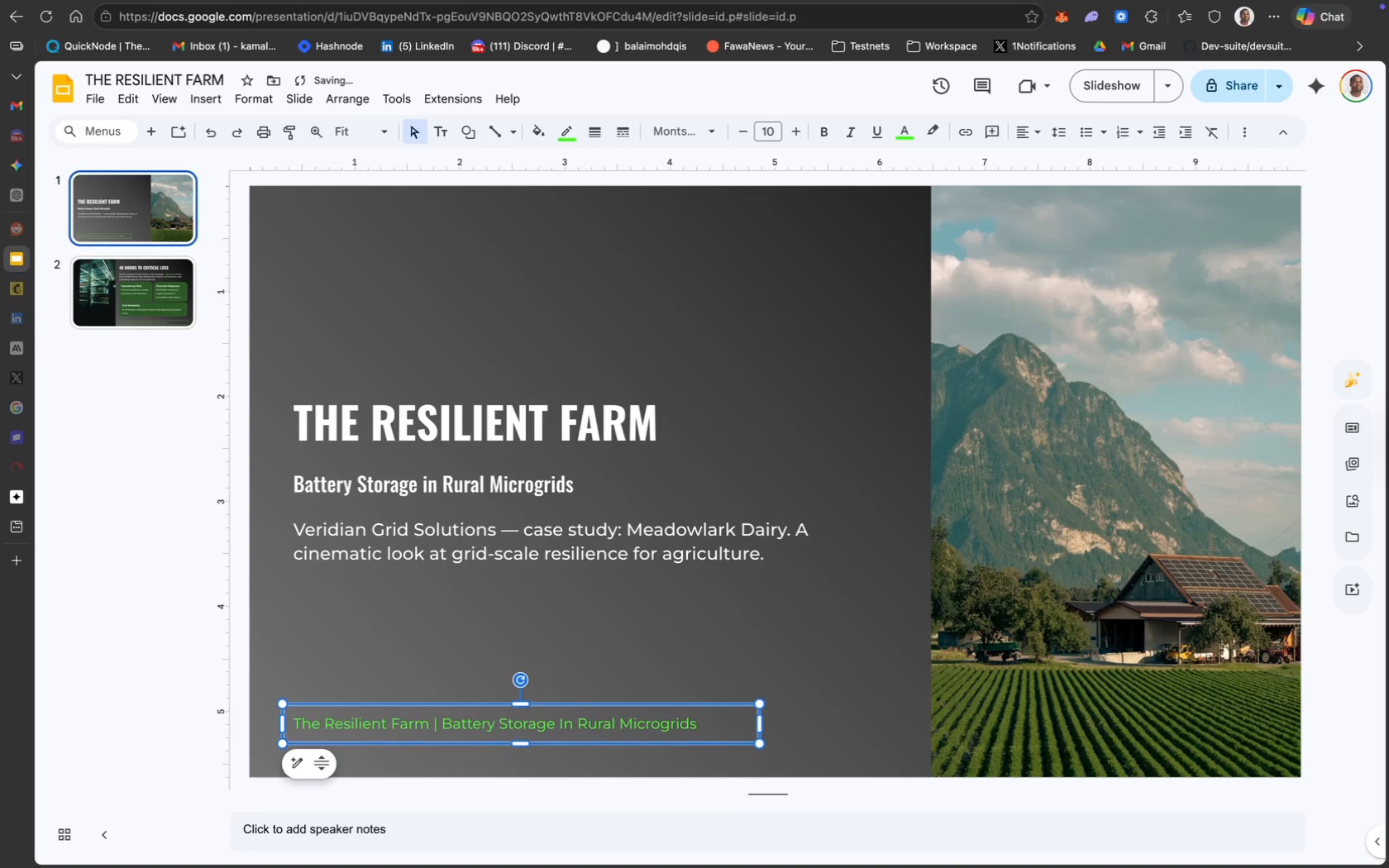 
key(ArrowDown)
 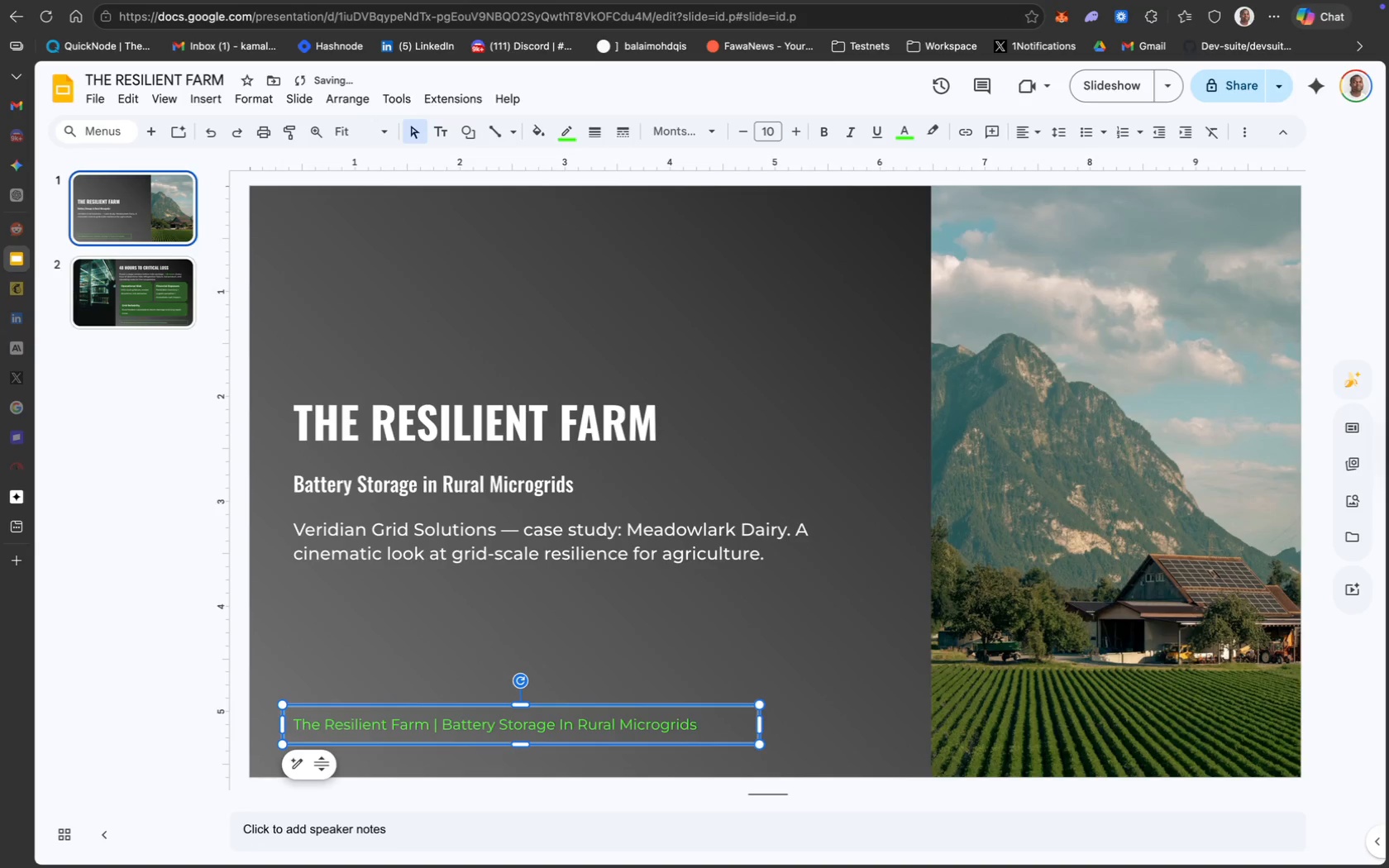 
key(ArrowDown)
 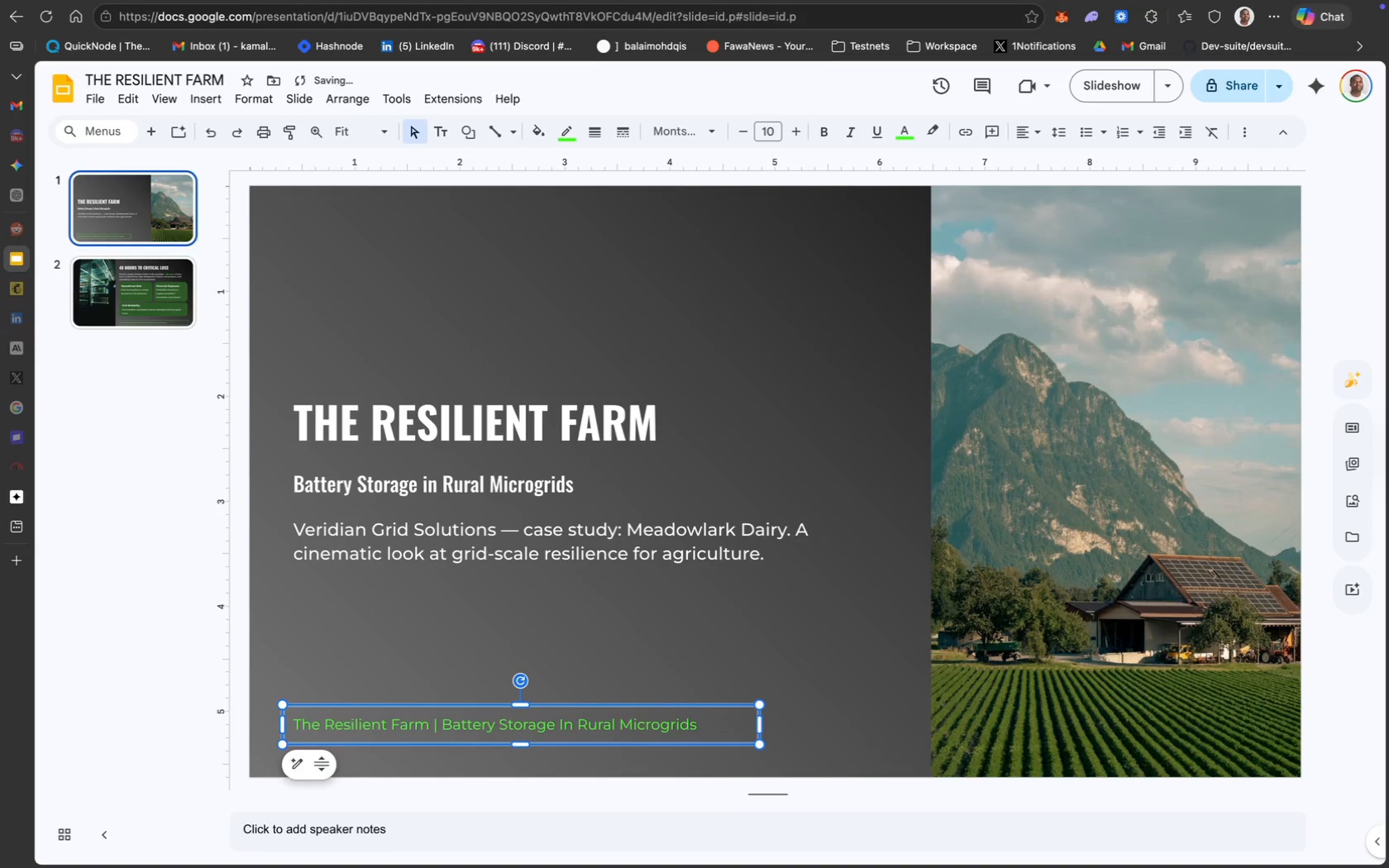 
key(ArrowDown)
 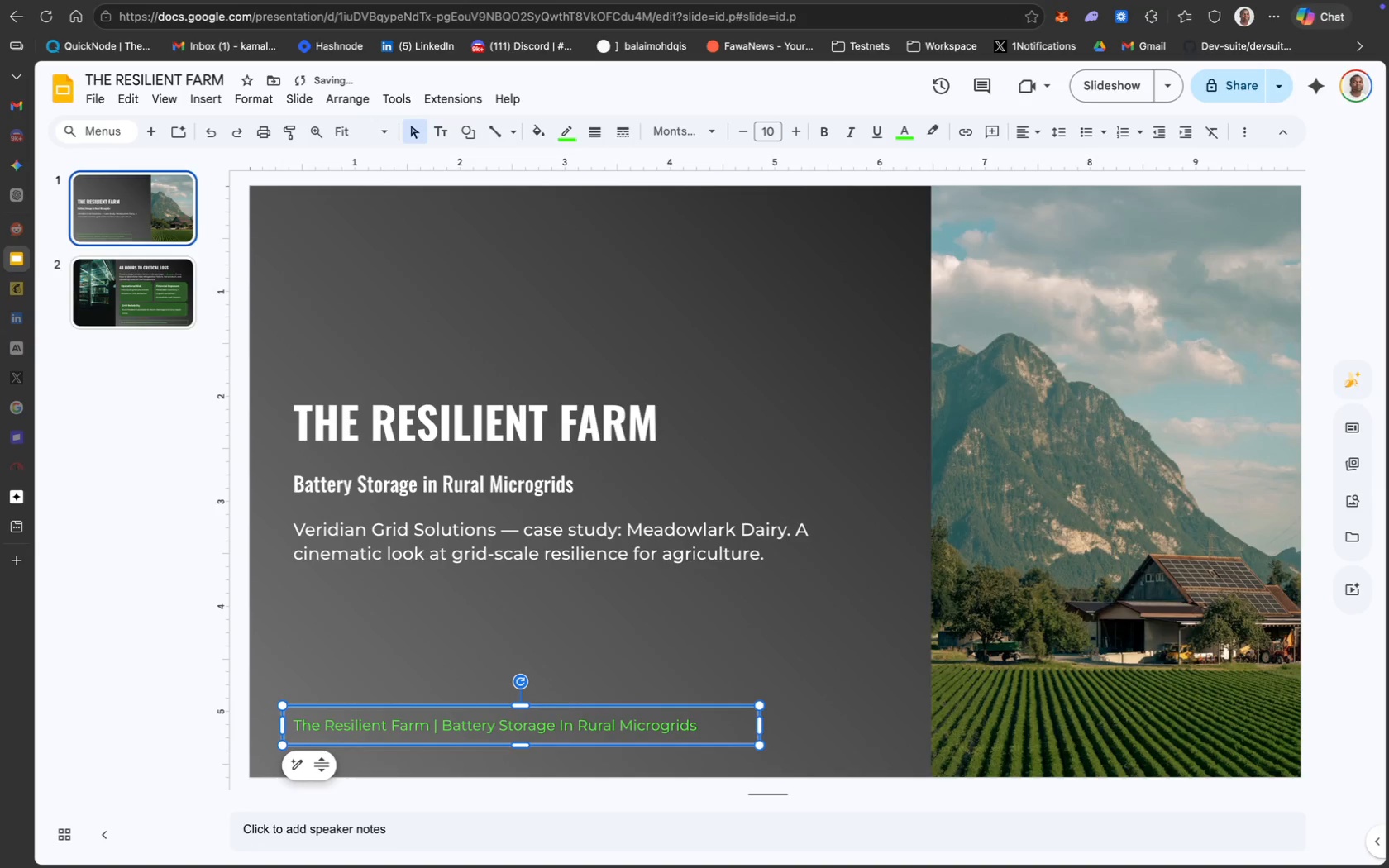 
key(ArrowDown)
 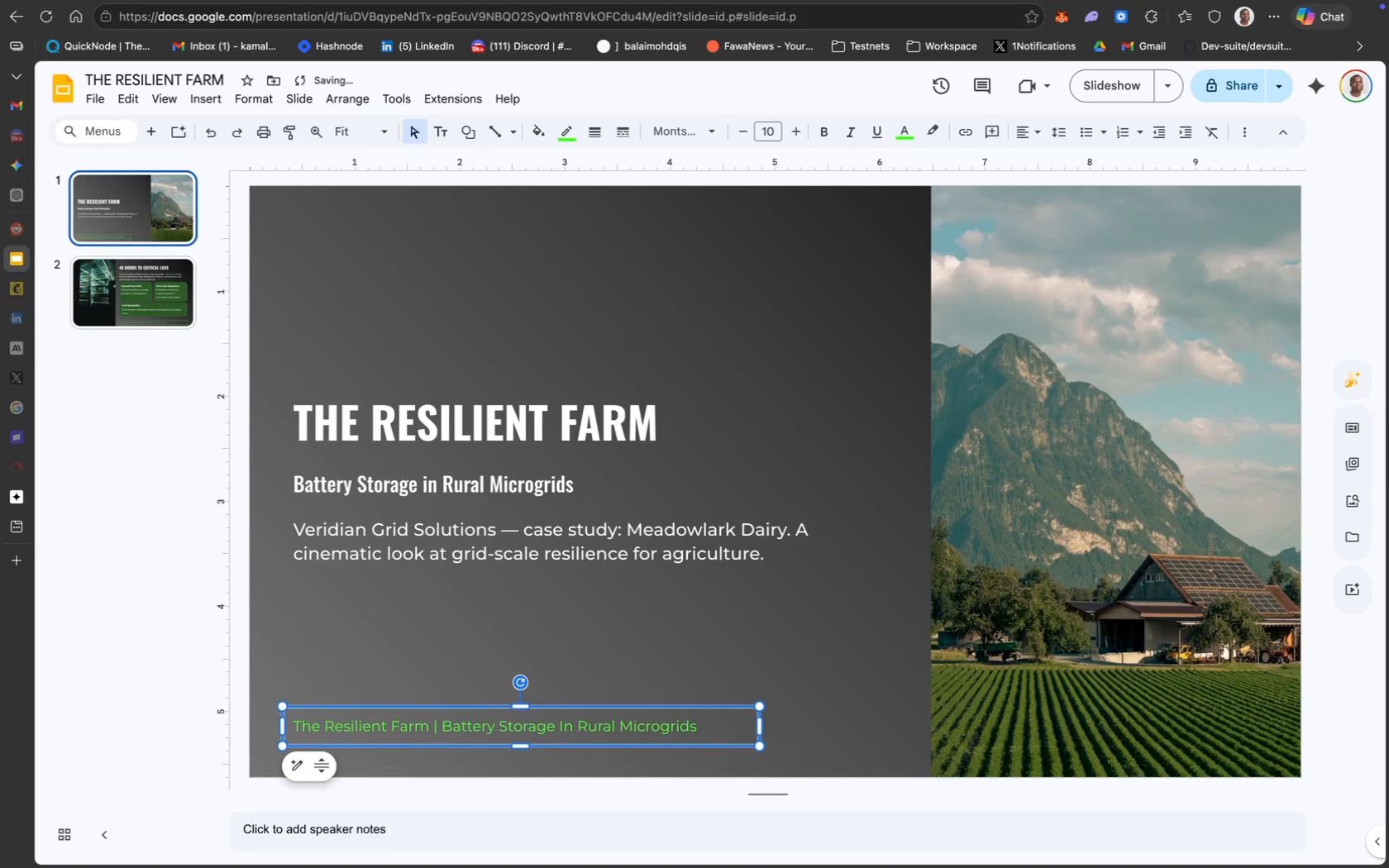 
key(ArrowDown)
 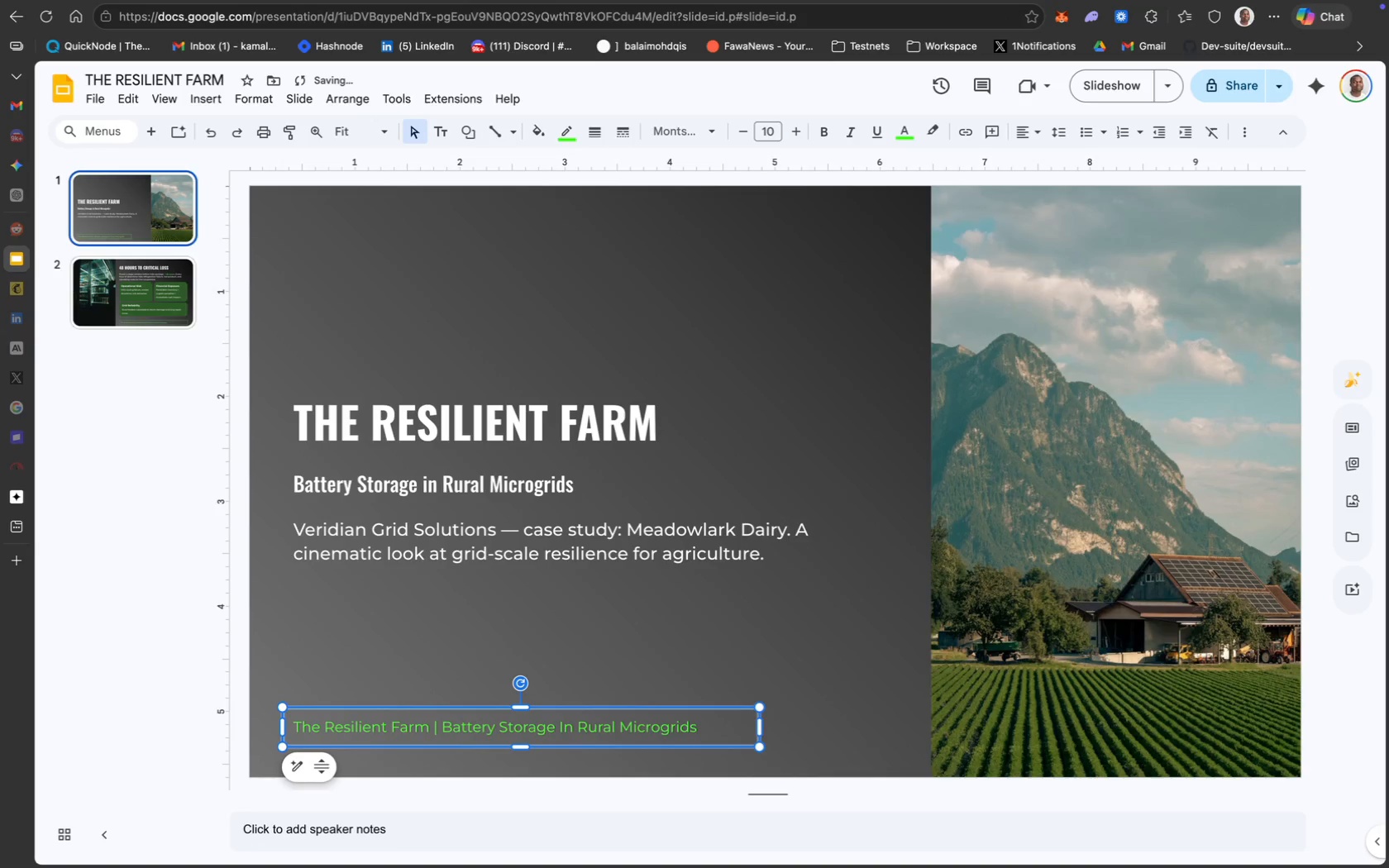 
key(ArrowDown)
 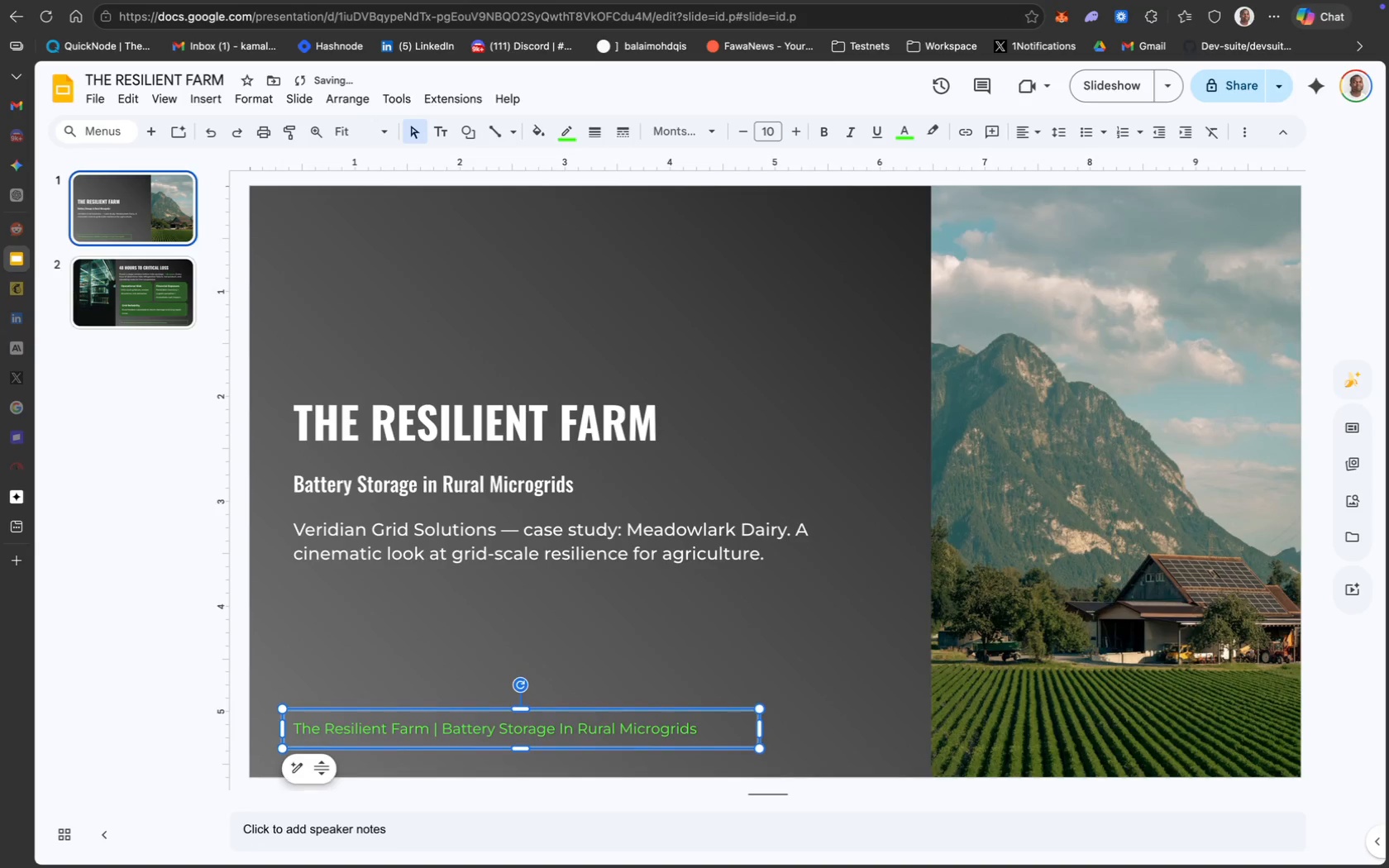 
key(ArrowDown)
 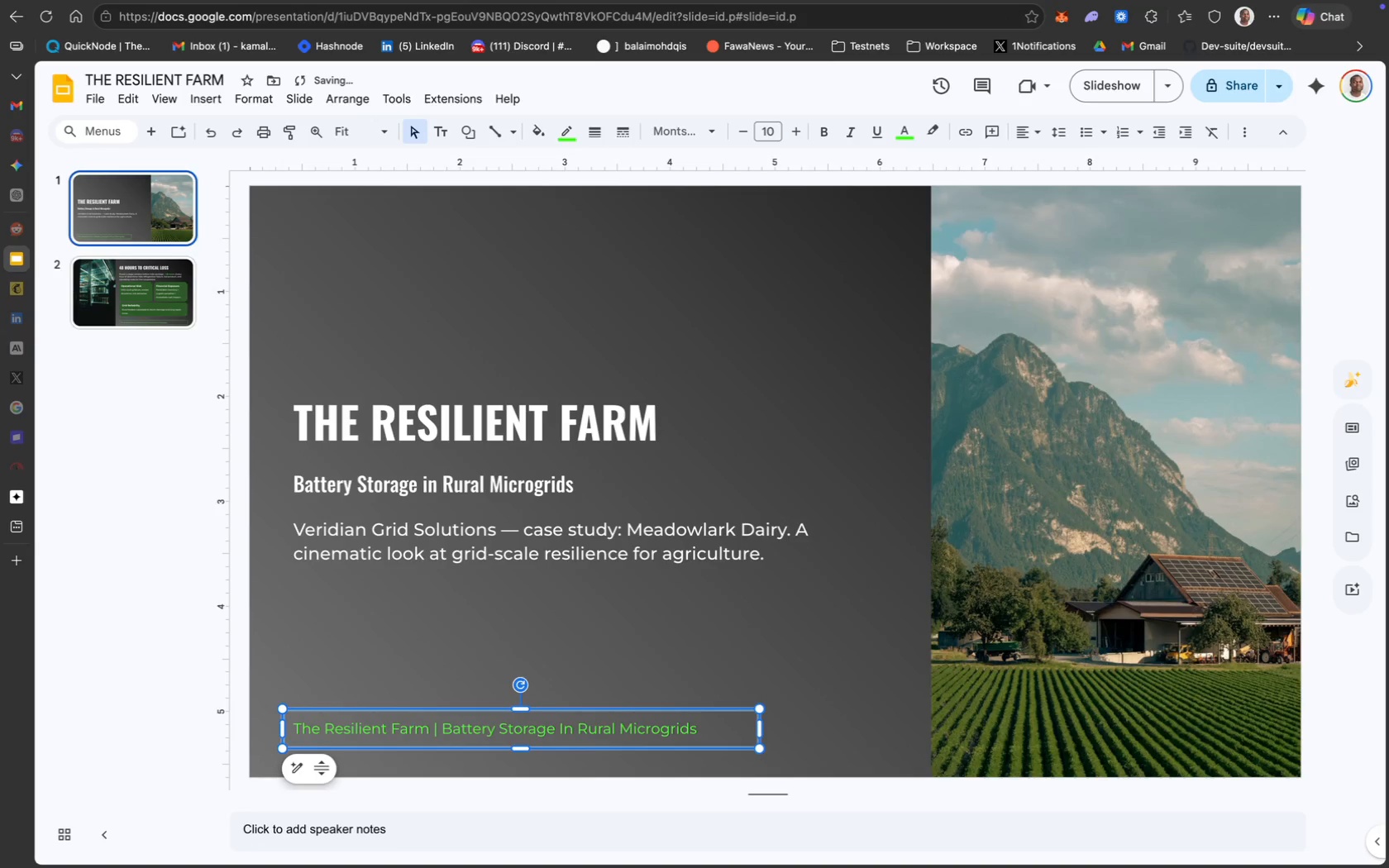 
key(ArrowDown)
 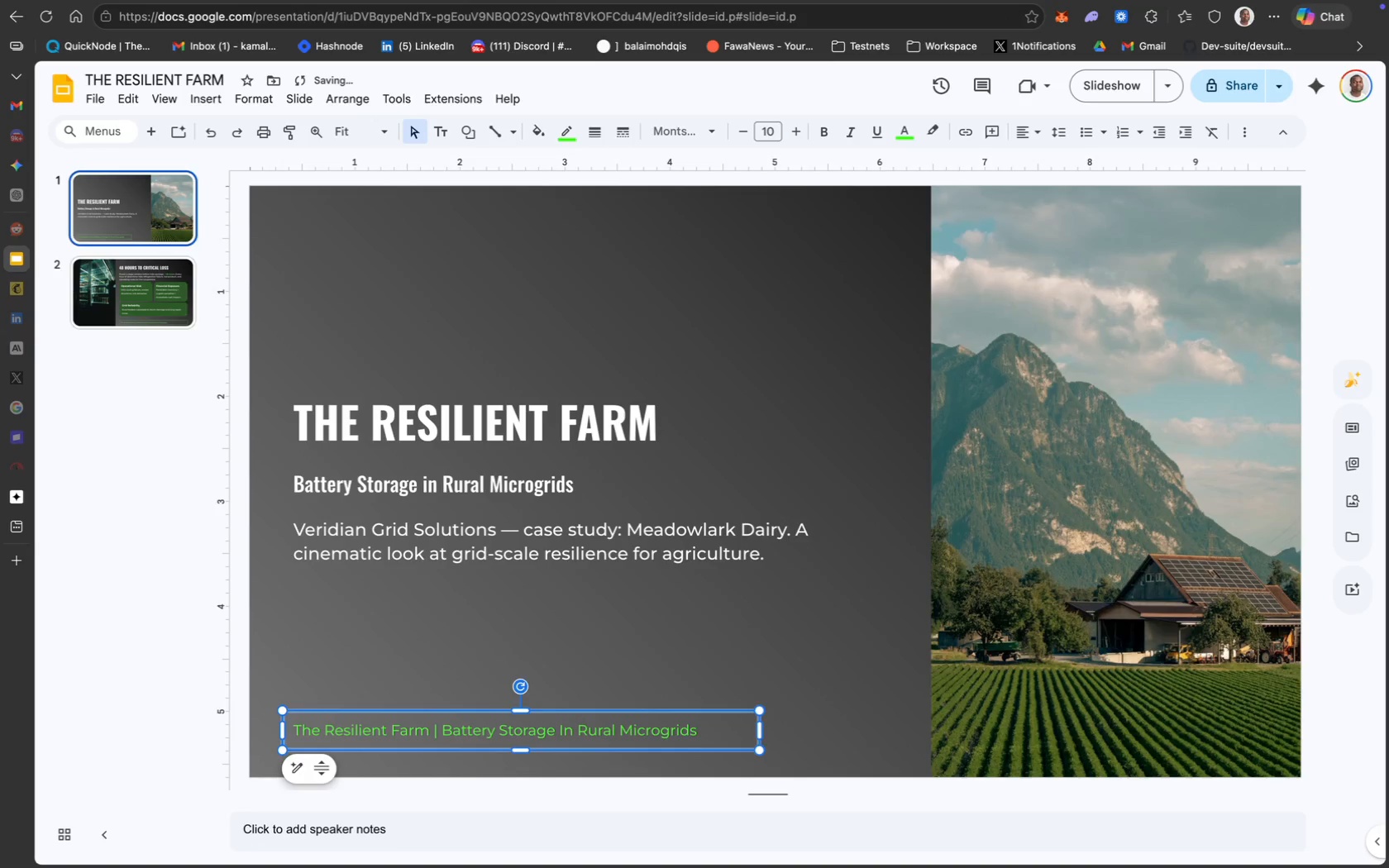 
key(ArrowDown)
 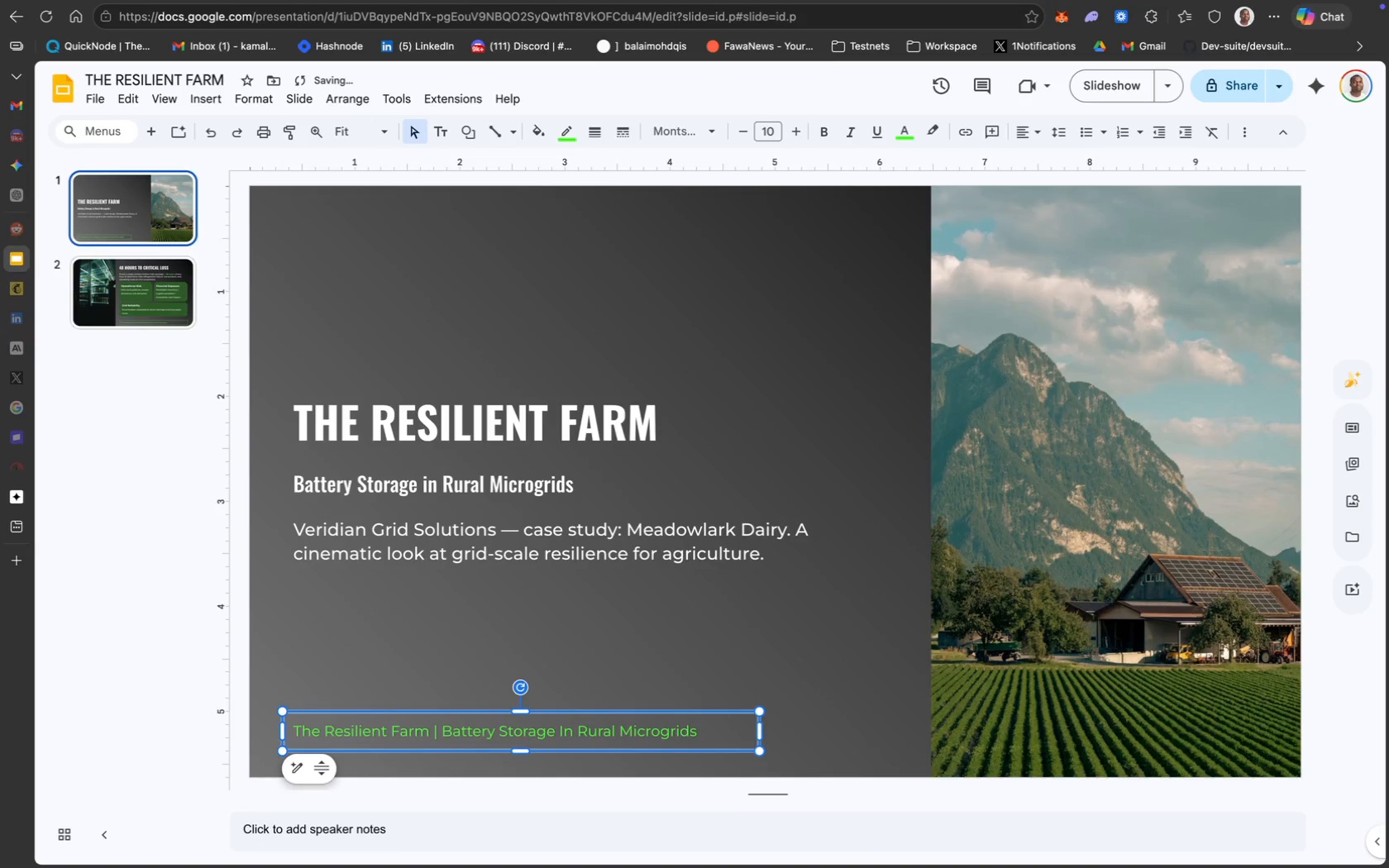 
key(ArrowDown)
 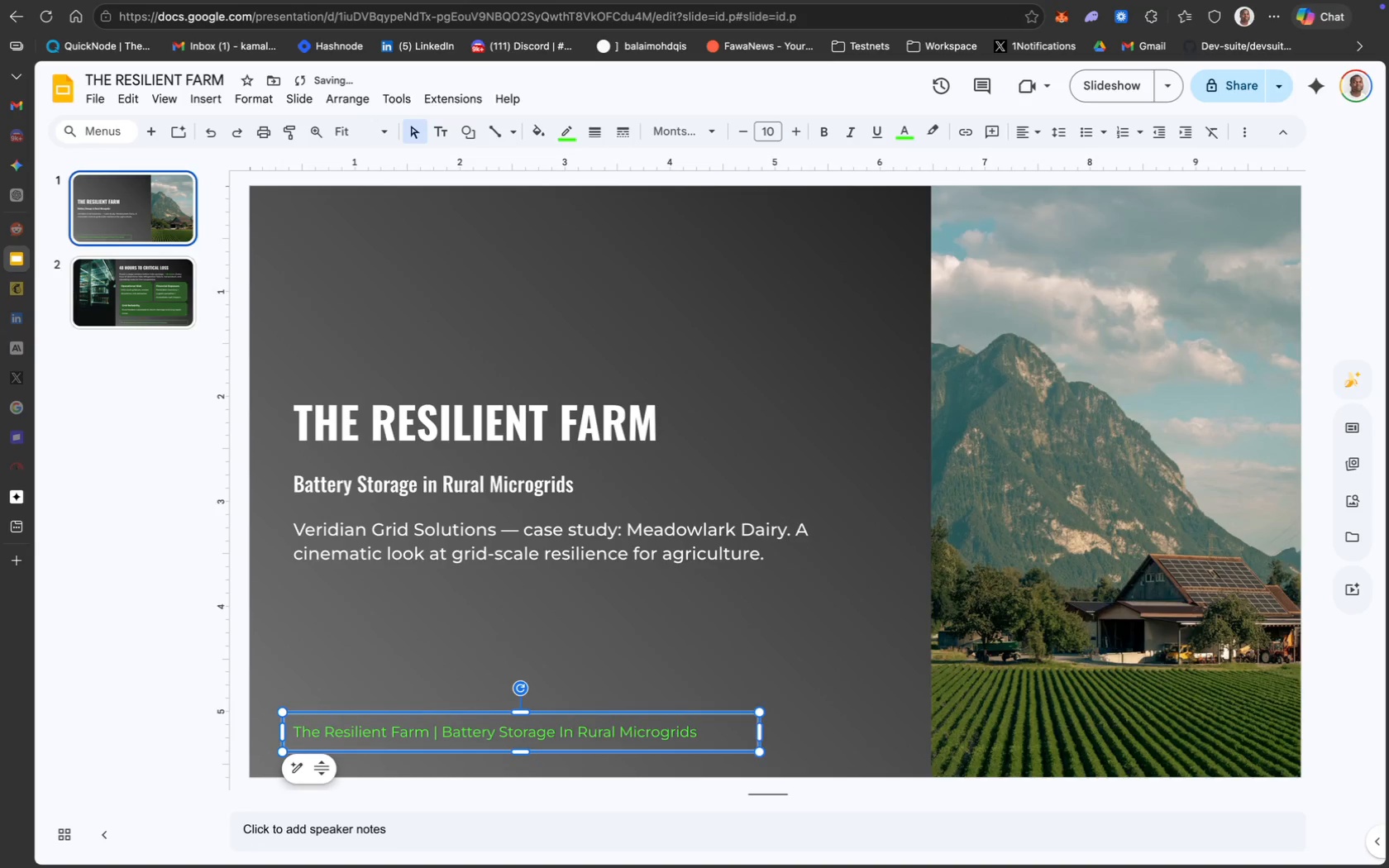 
key(ArrowDown)
 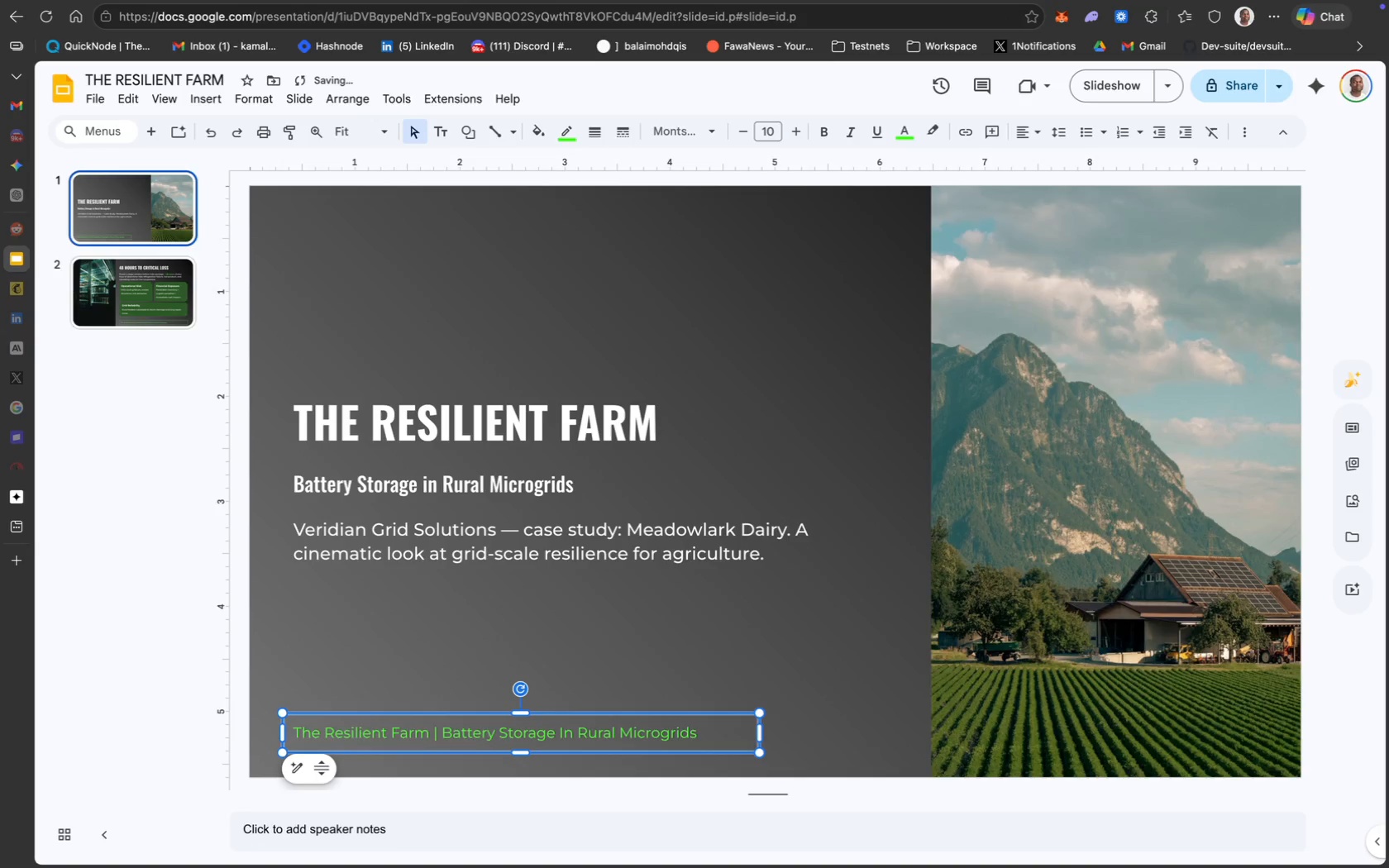 
key(ArrowDown)
 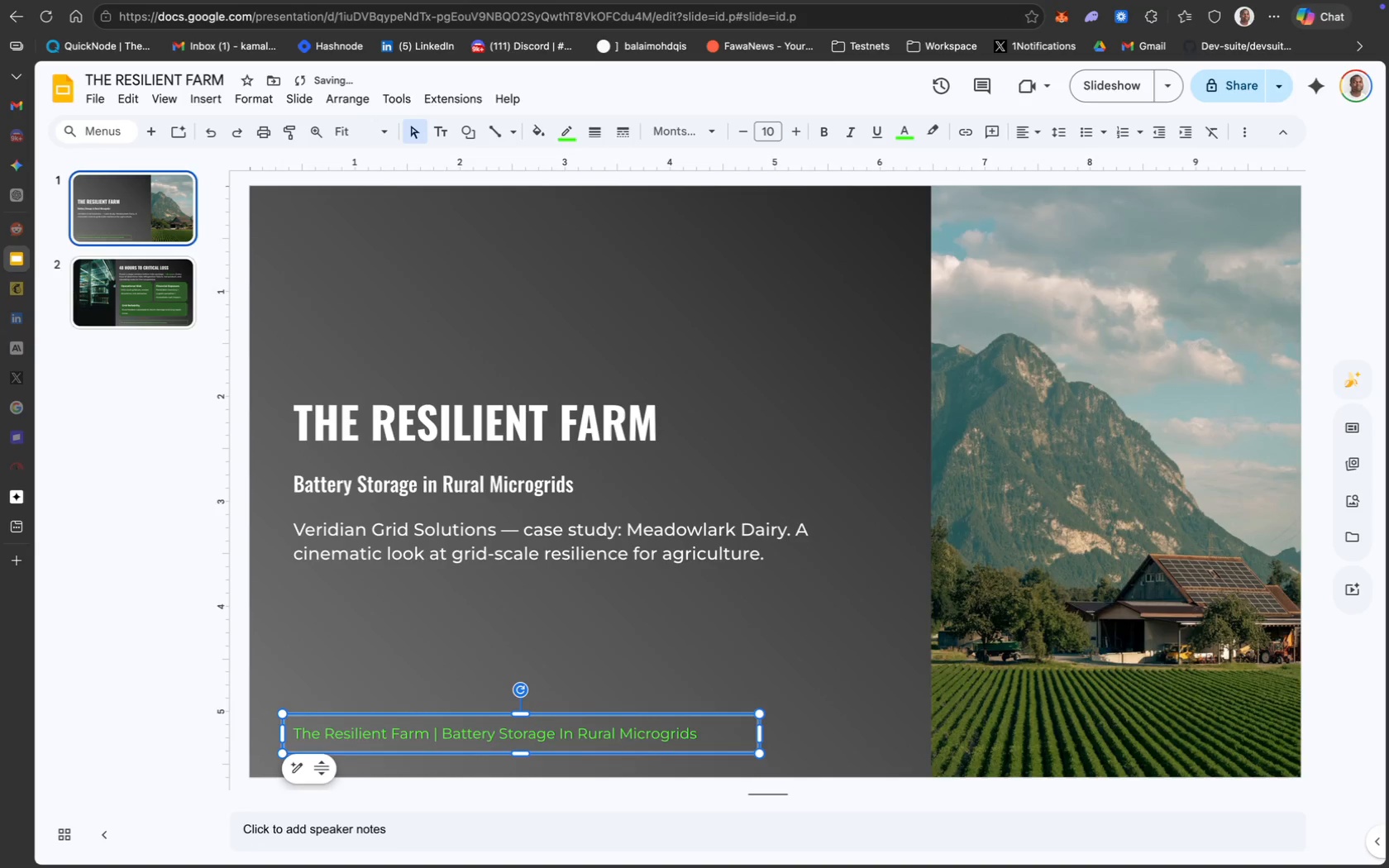 
key(ArrowDown)
 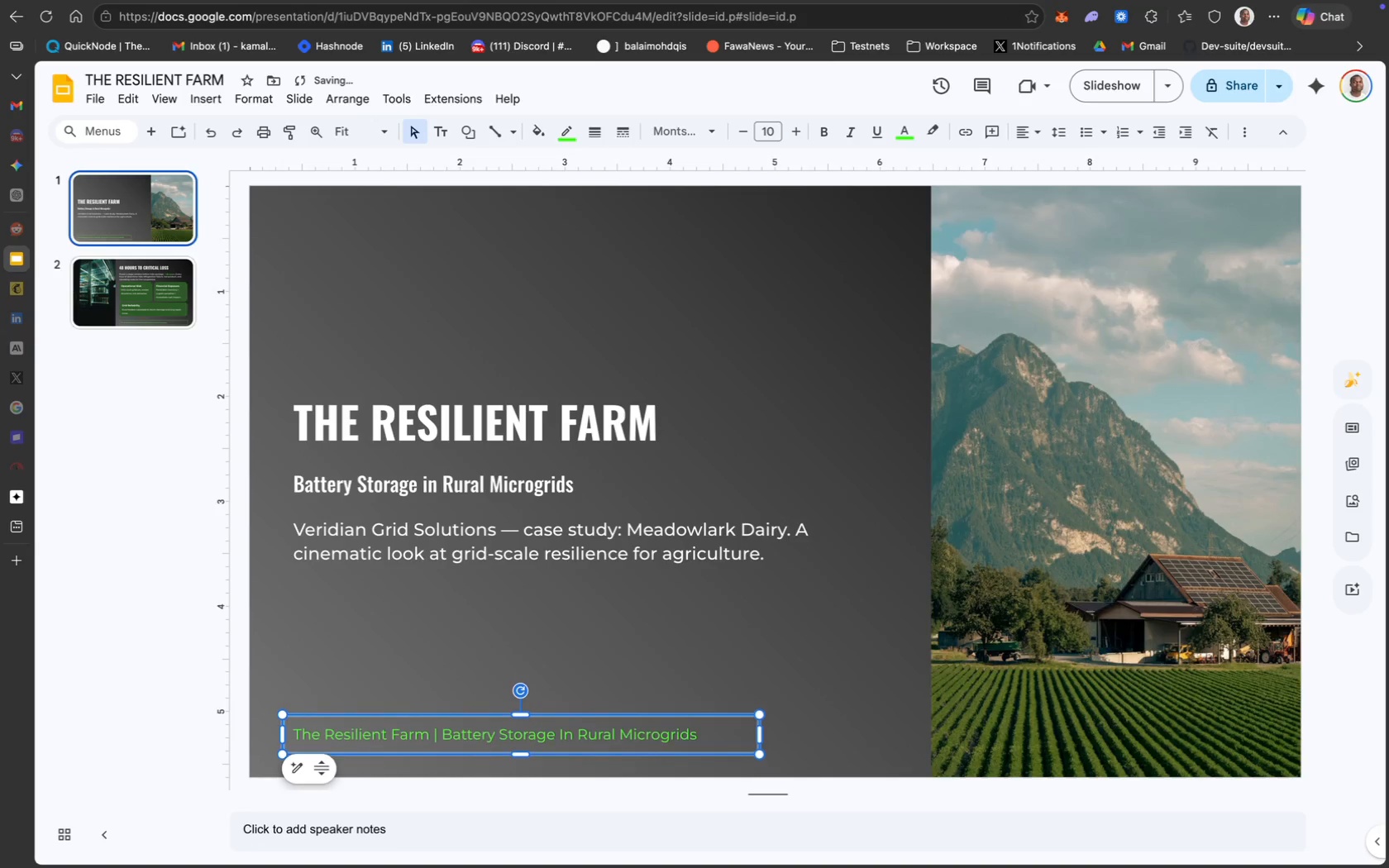 
key(ArrowDown)
 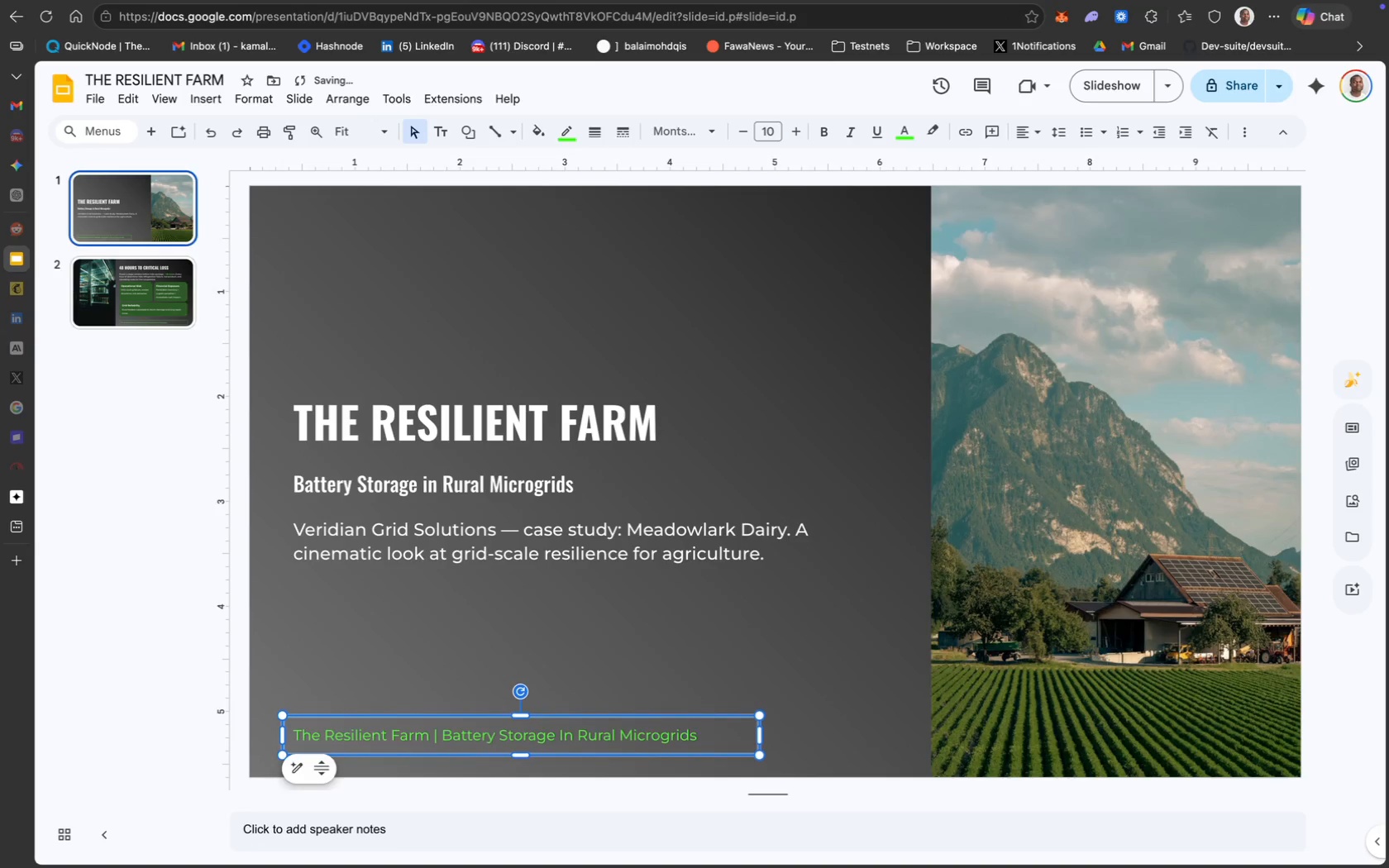 
key(ArrowDown)
 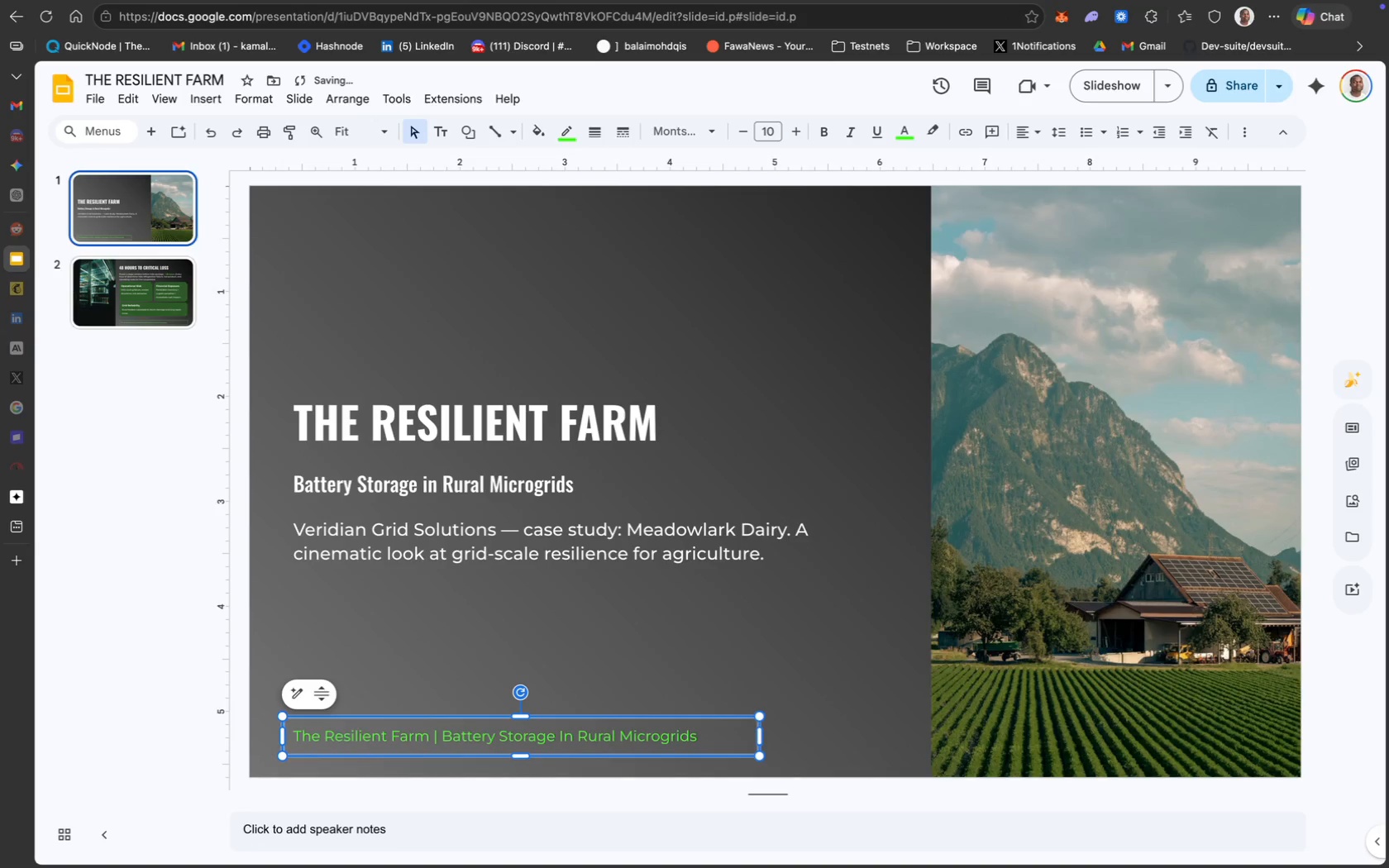 
key(ArrowDown)
 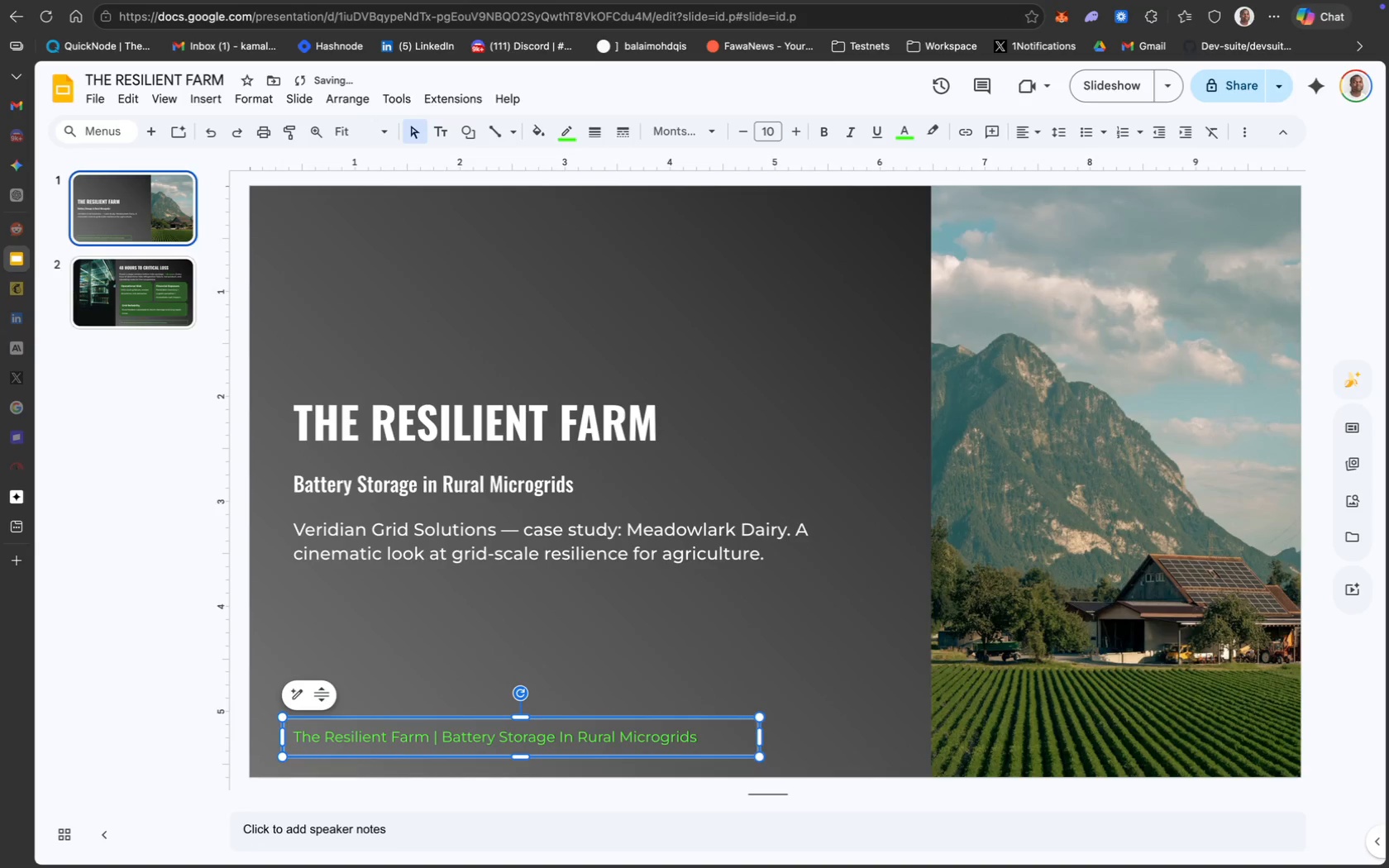 
key(ArrowDown)
 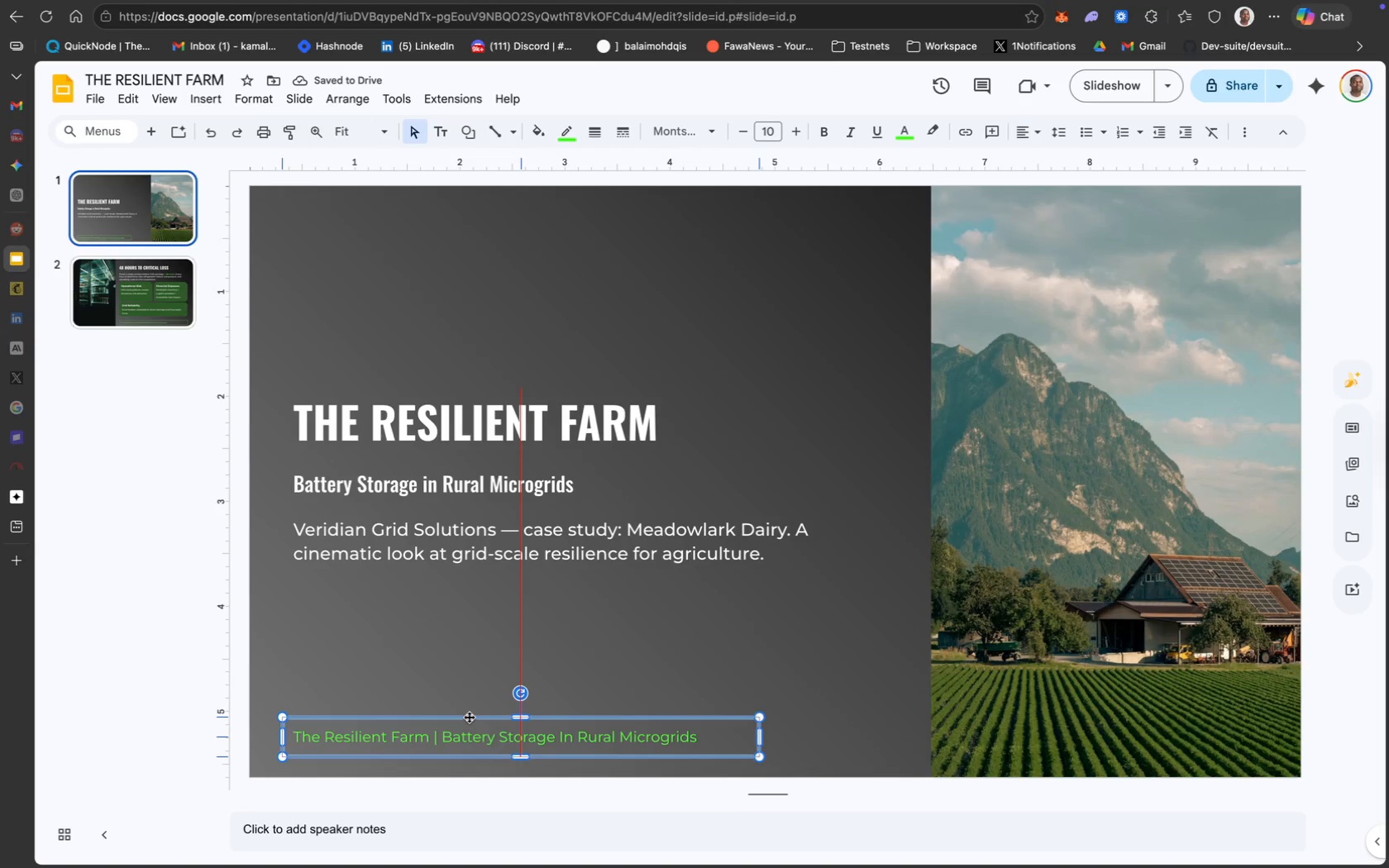 
wait(8.1)
 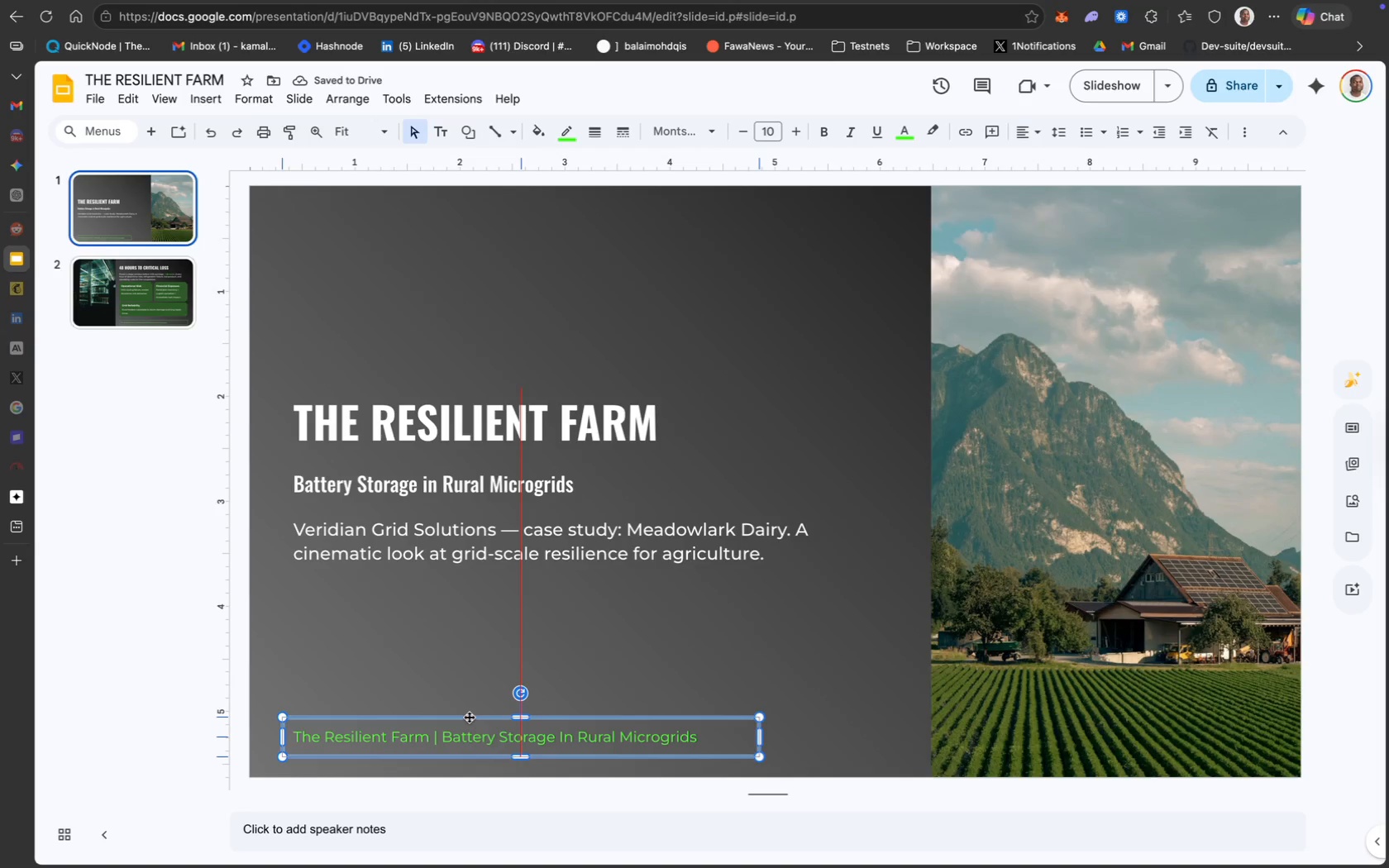 
left_click_drag(start_coordinate=[889, 725], to_coordinate=[889, 720])
 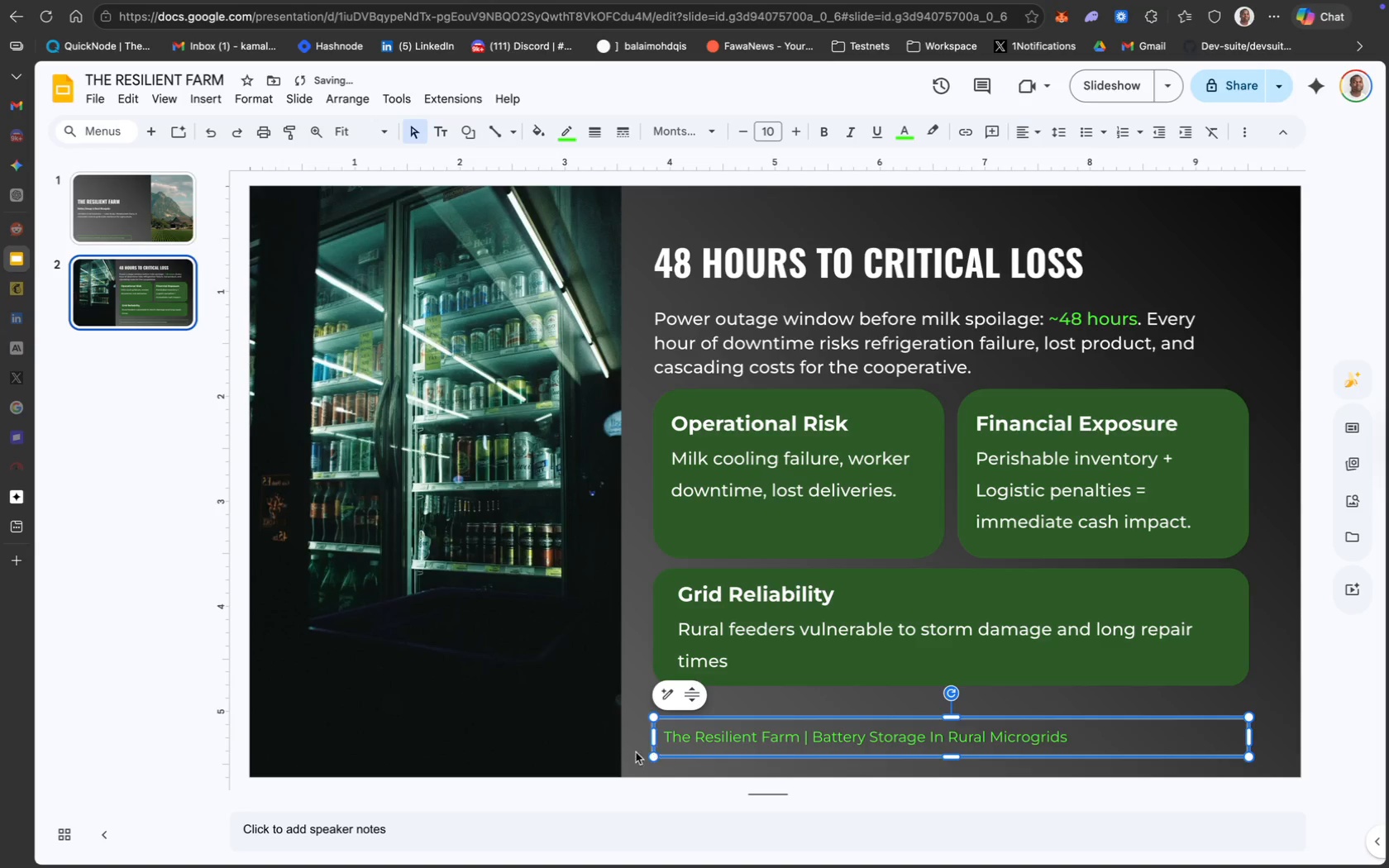 
left_click([638, 742])